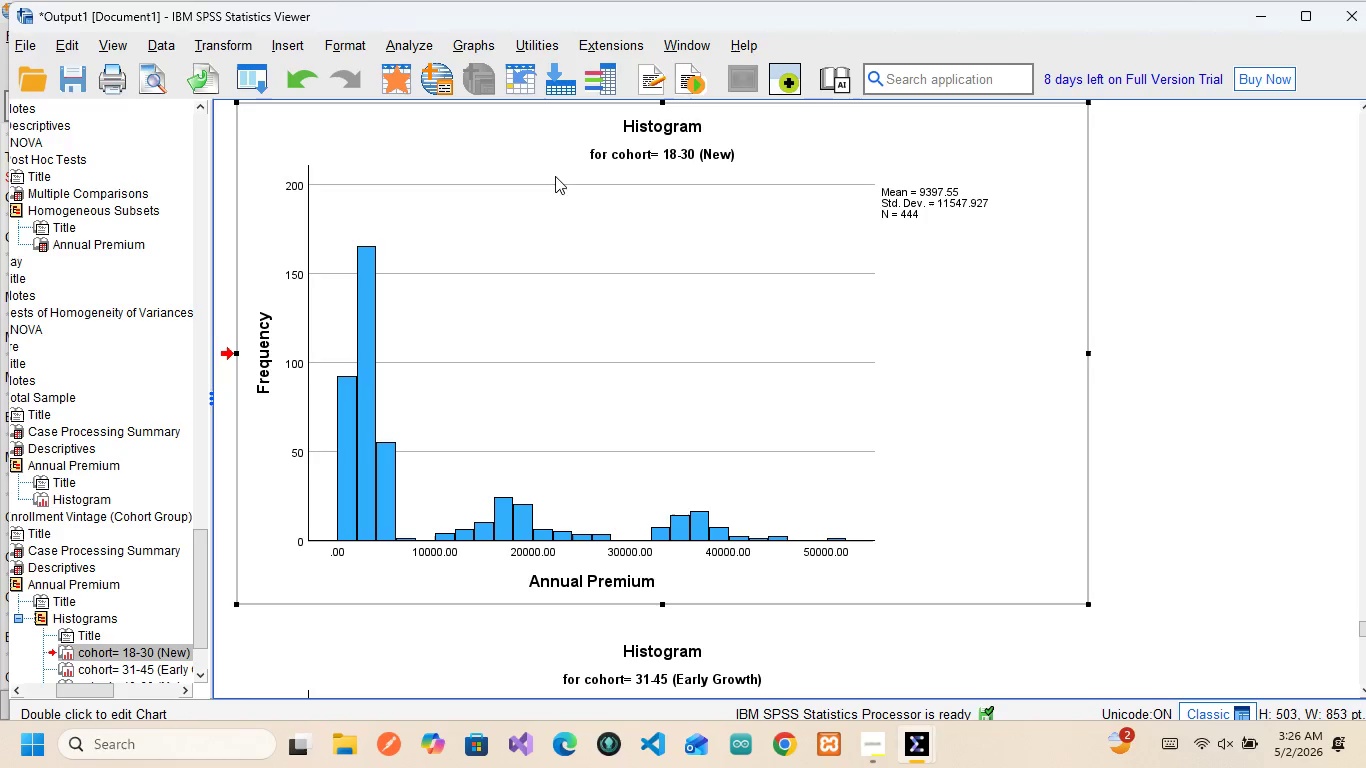 
wait(8.72)
 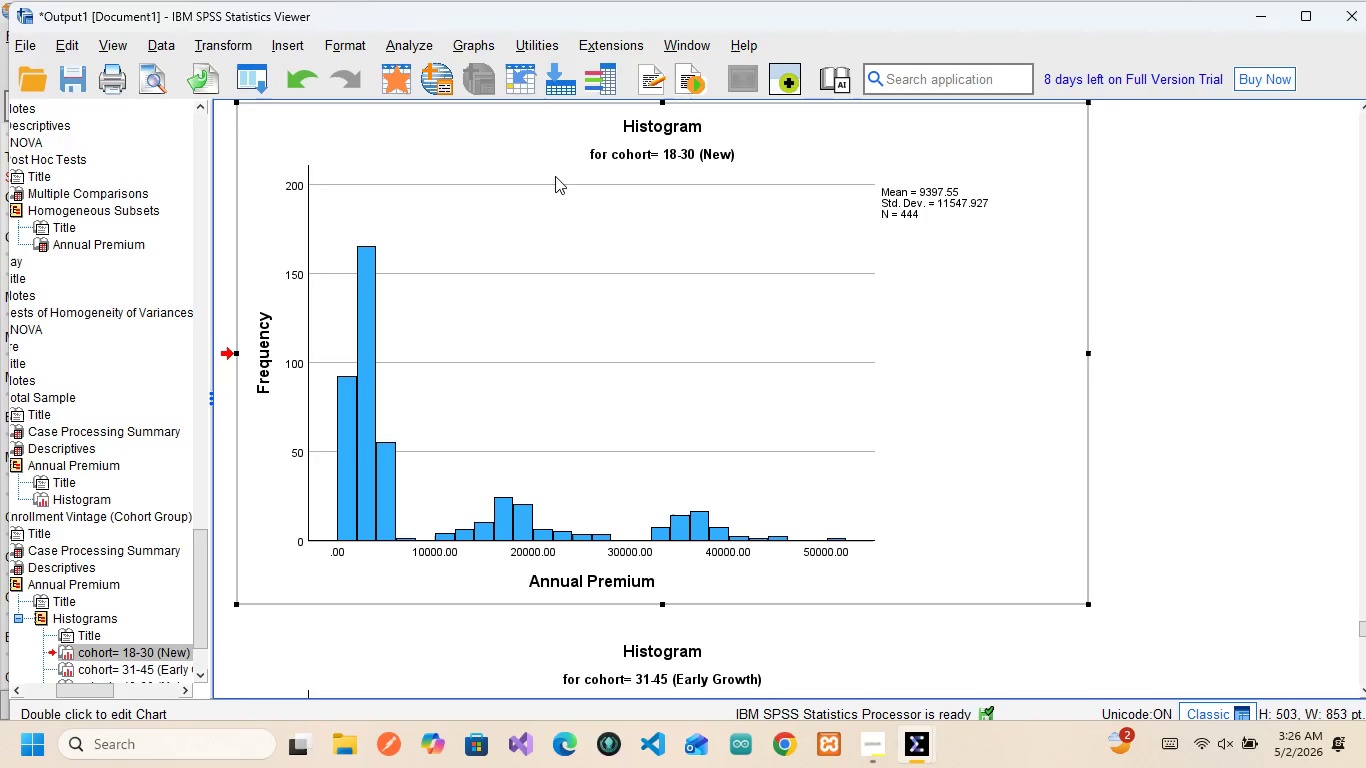 
scroll: coordinate [557, 591], scroll_direction: down, amount: 1.0
 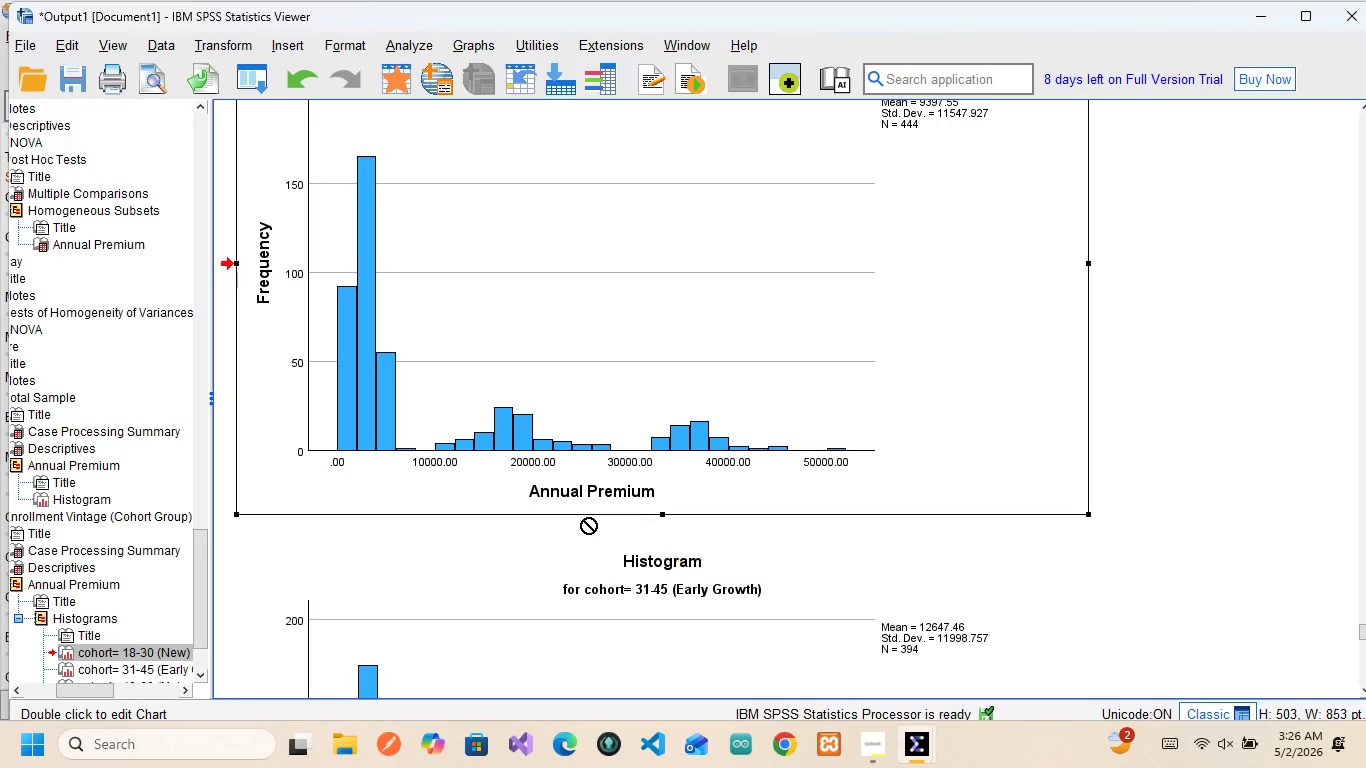 
scroll: coordinate [627, 458], scroll_direction: up, amount: 2.0
 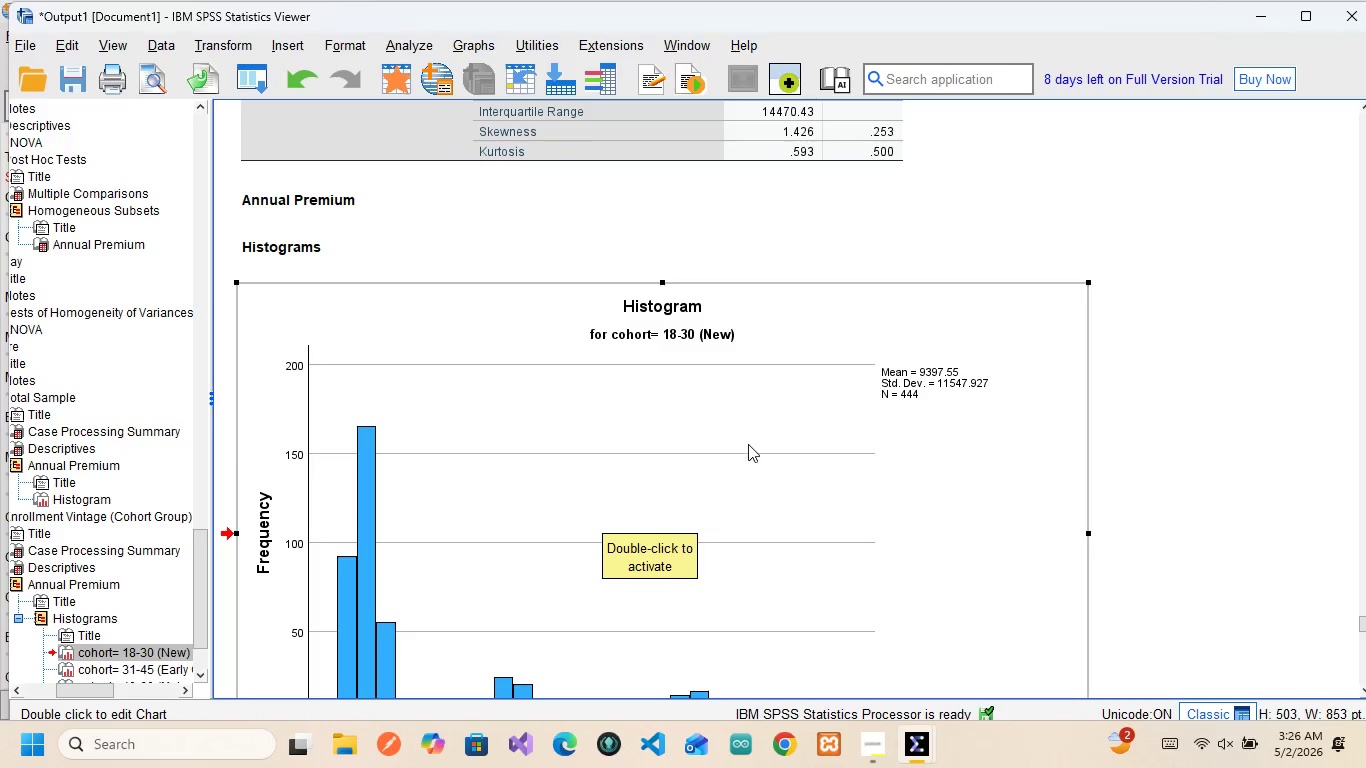 
wait(11.14)
 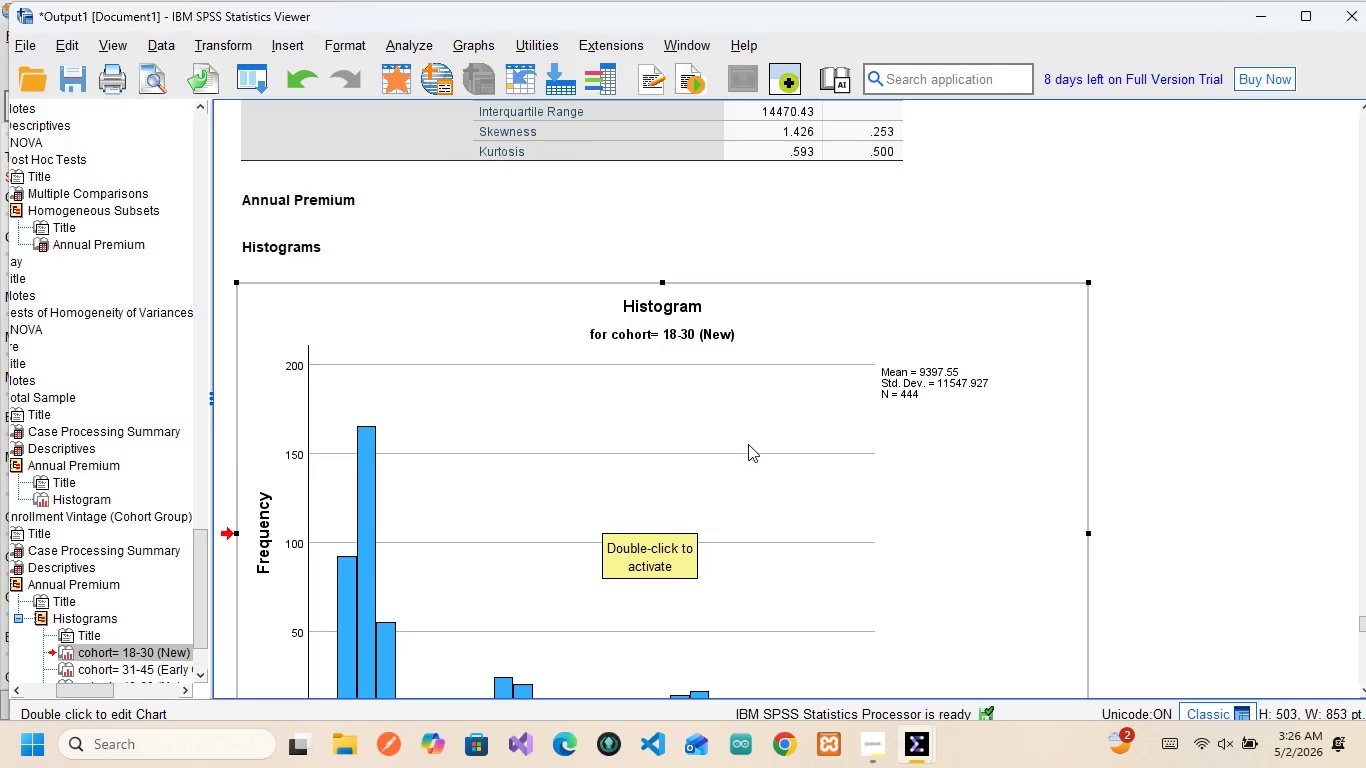 
scroll: coordinate [584, 474], scroll_direction: down, amount: 1.0
 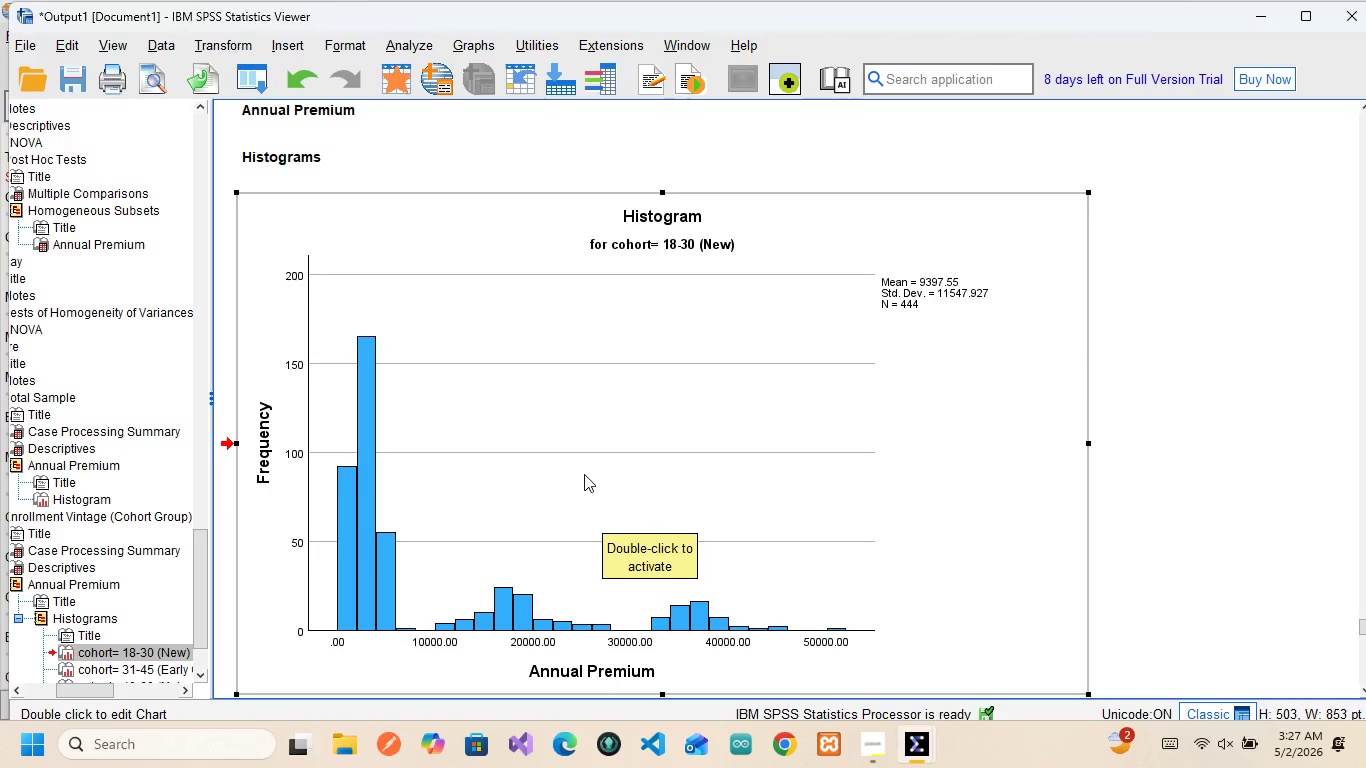 
scroll: coordinate [584, 474], scroll_direction: none, amount: 0.0
 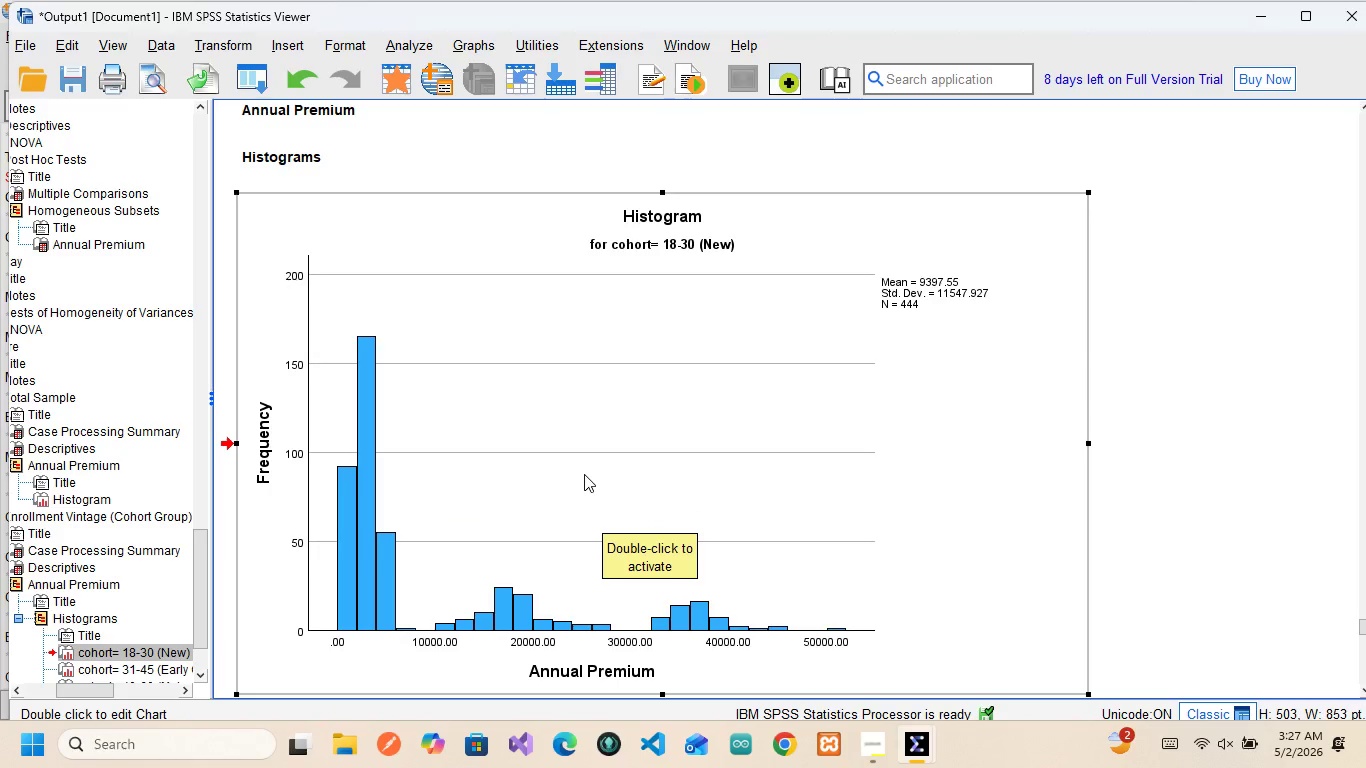 
scroll: coordinate [584, 474], scroll_direction: down, amount: 1.0
 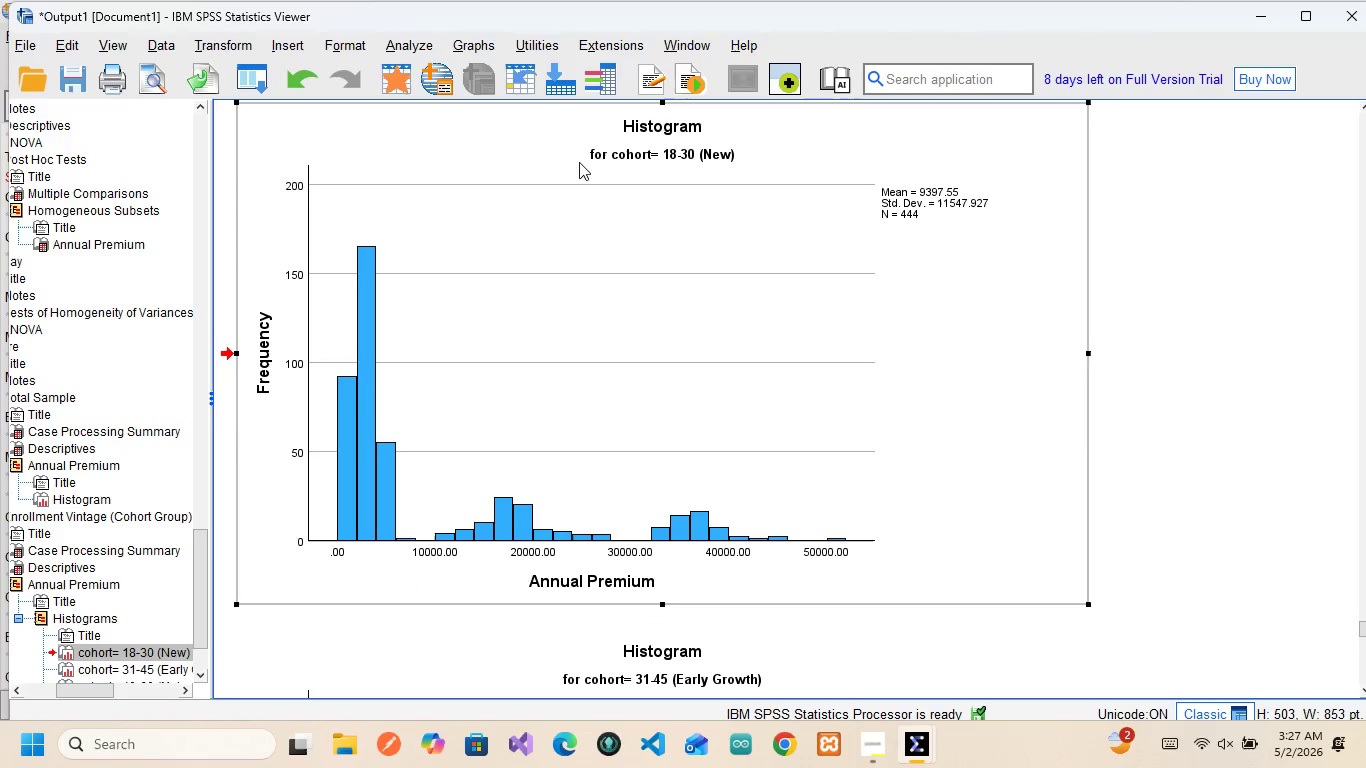 
wait(5.04)
 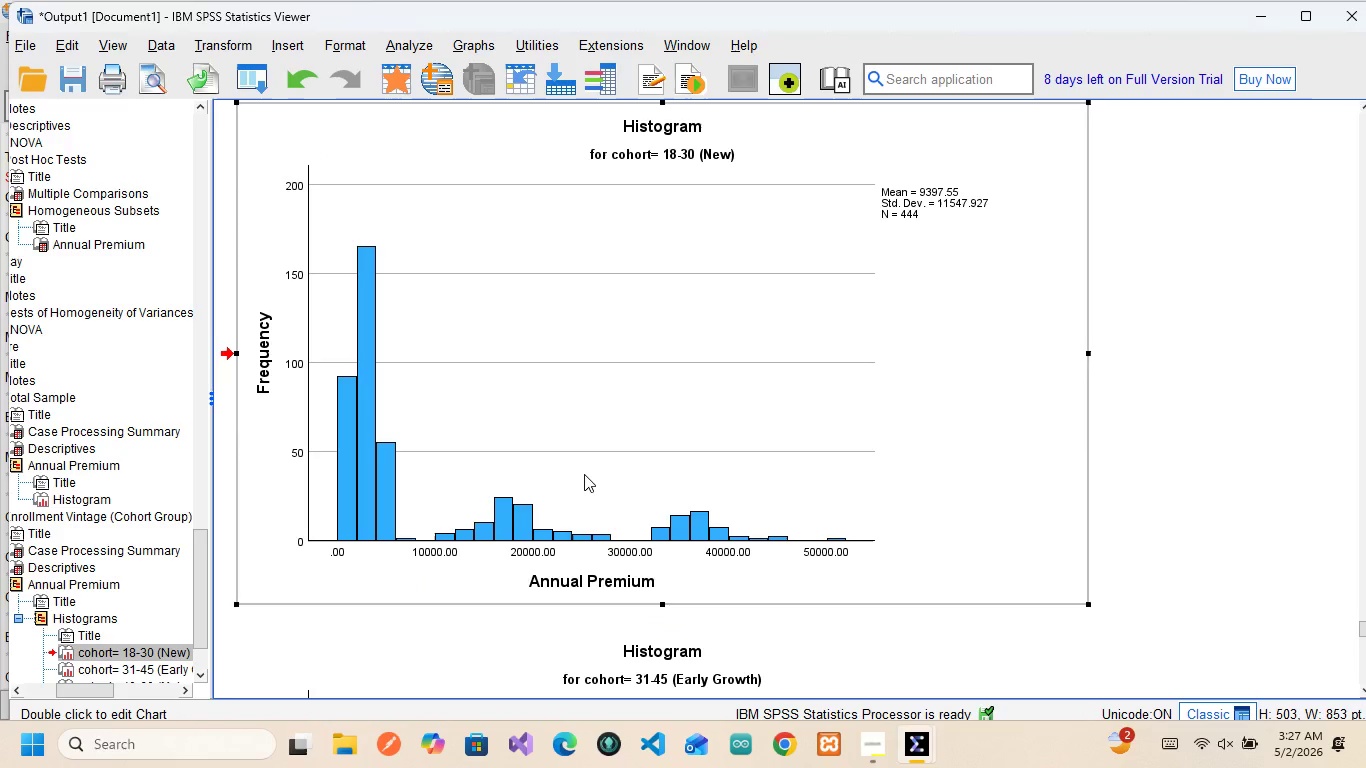 
scroll: coordinate [482, 472], scroll_direction: down, amount: 5.0
 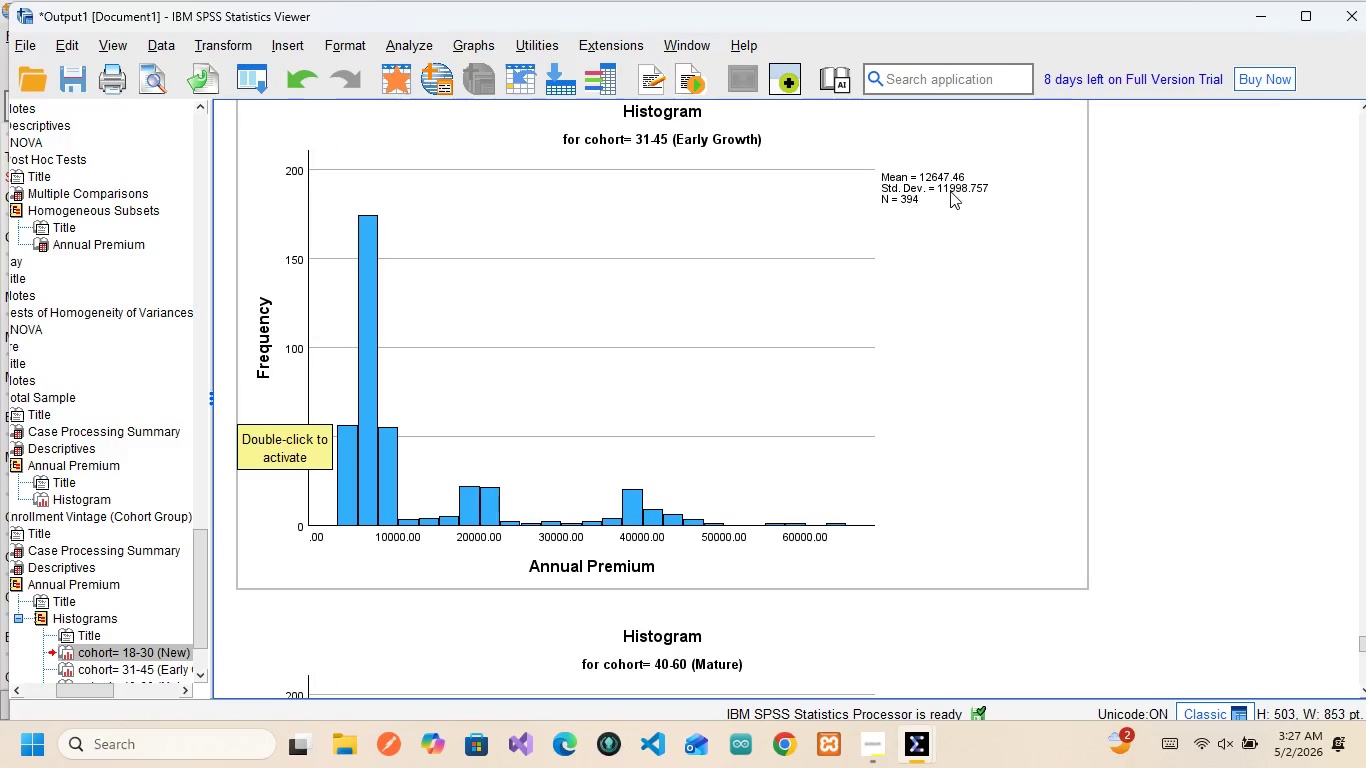 
wait(7.23)
 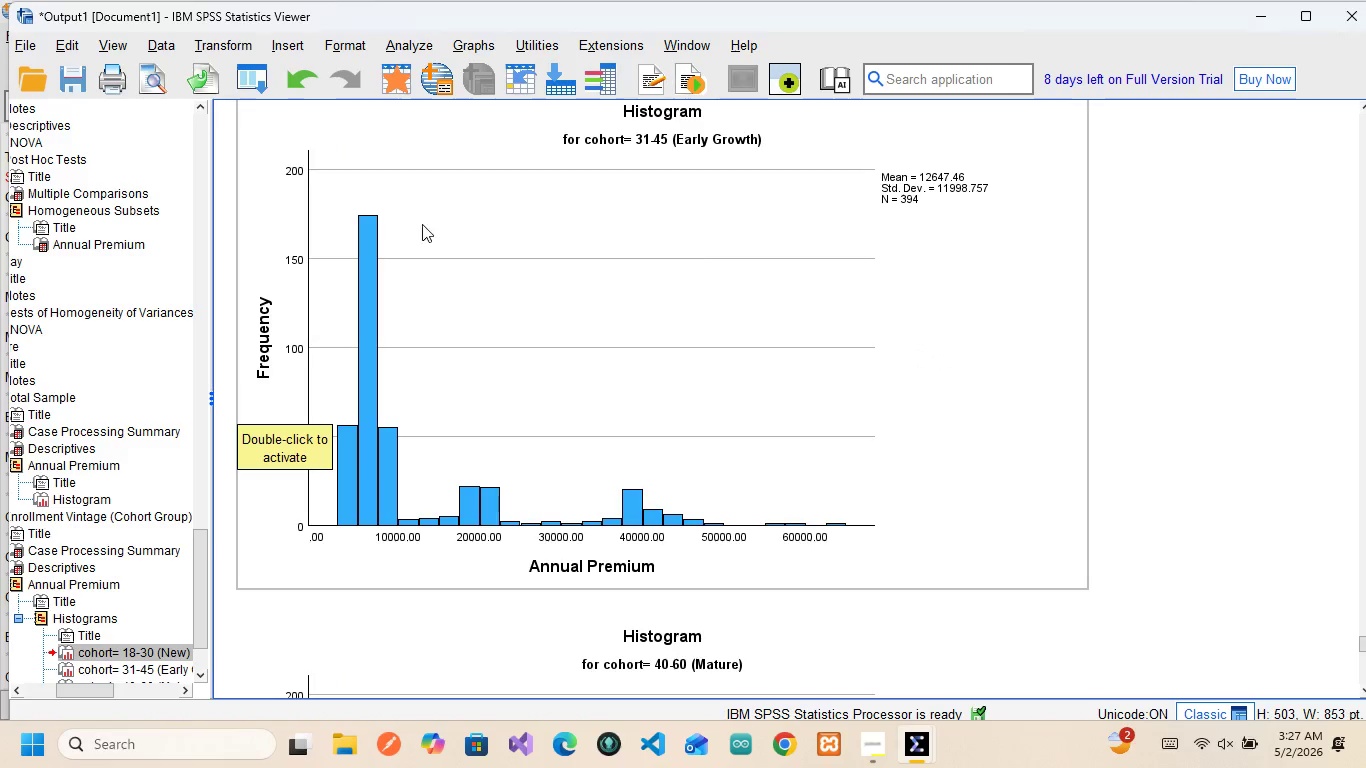 
scroll: coordinate [930, 229], scroll_direction: up, amount: 6.0
 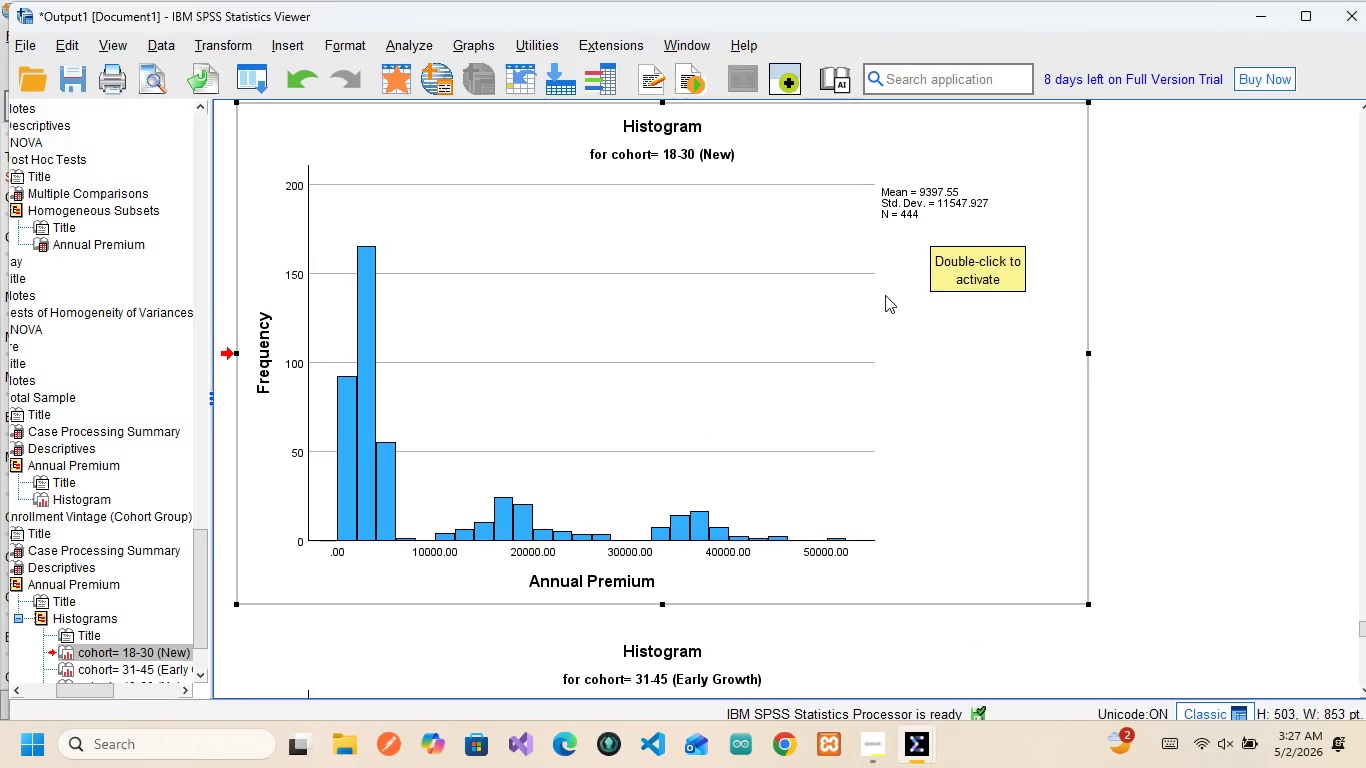 
scroll: coordinate [675, 542], scroll_direction: down, amount: 9.0
 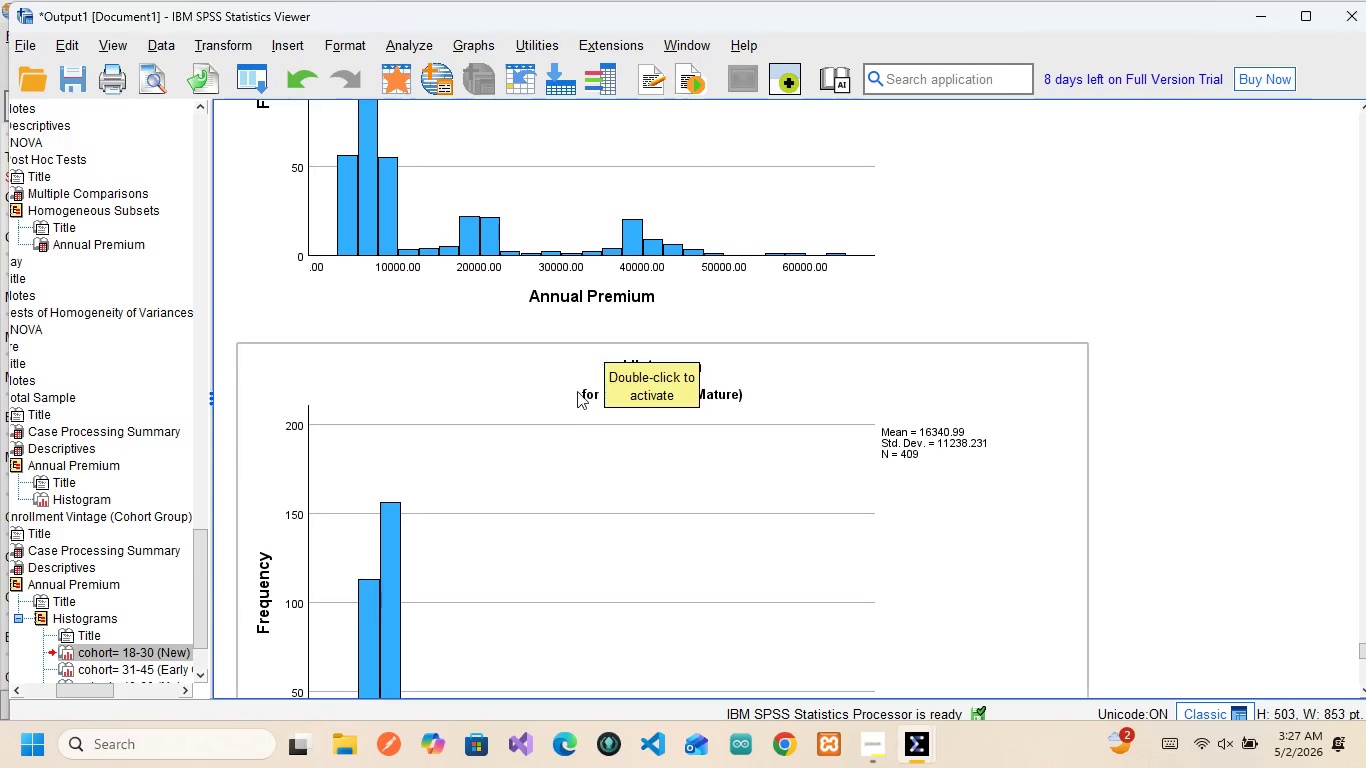 
left_click([741, 404])
 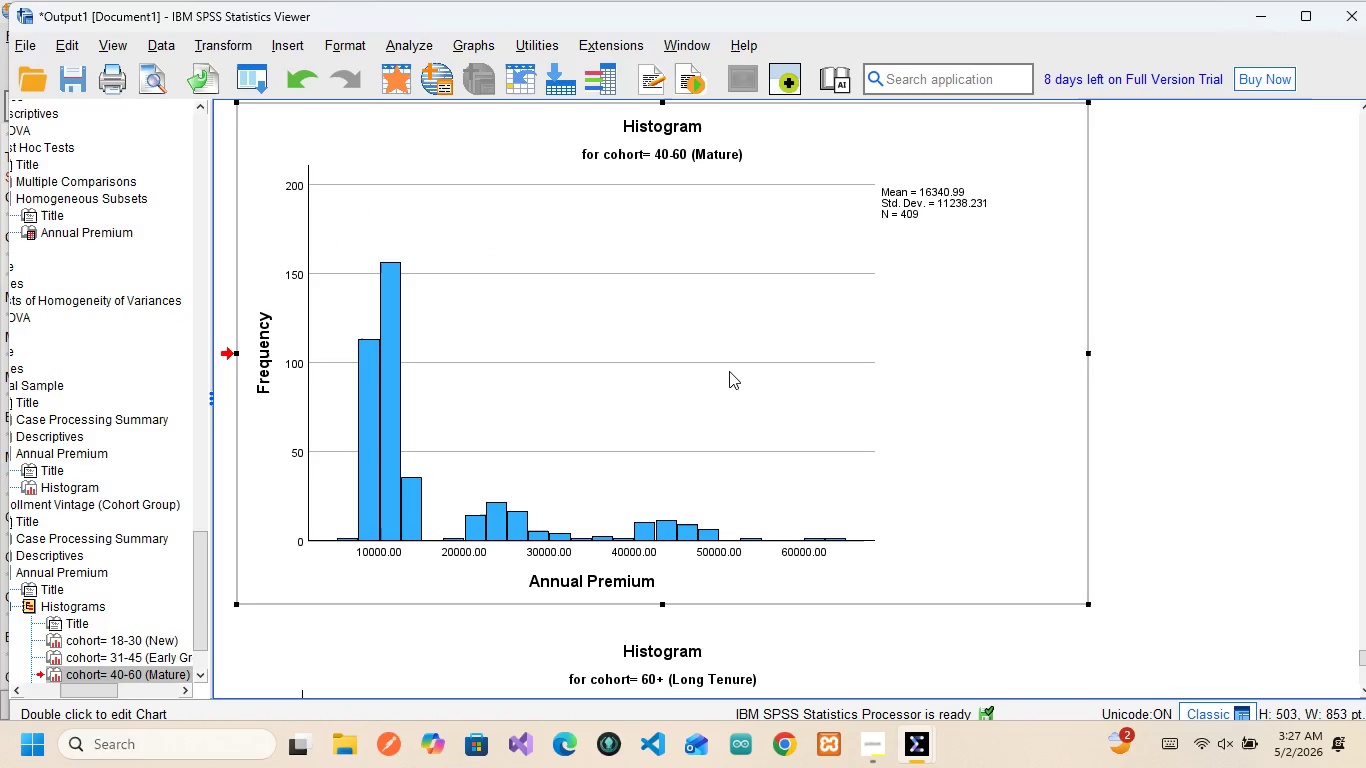 
scroll: coordinate [729, 371], scroll_direction: up, amount: 2.0
 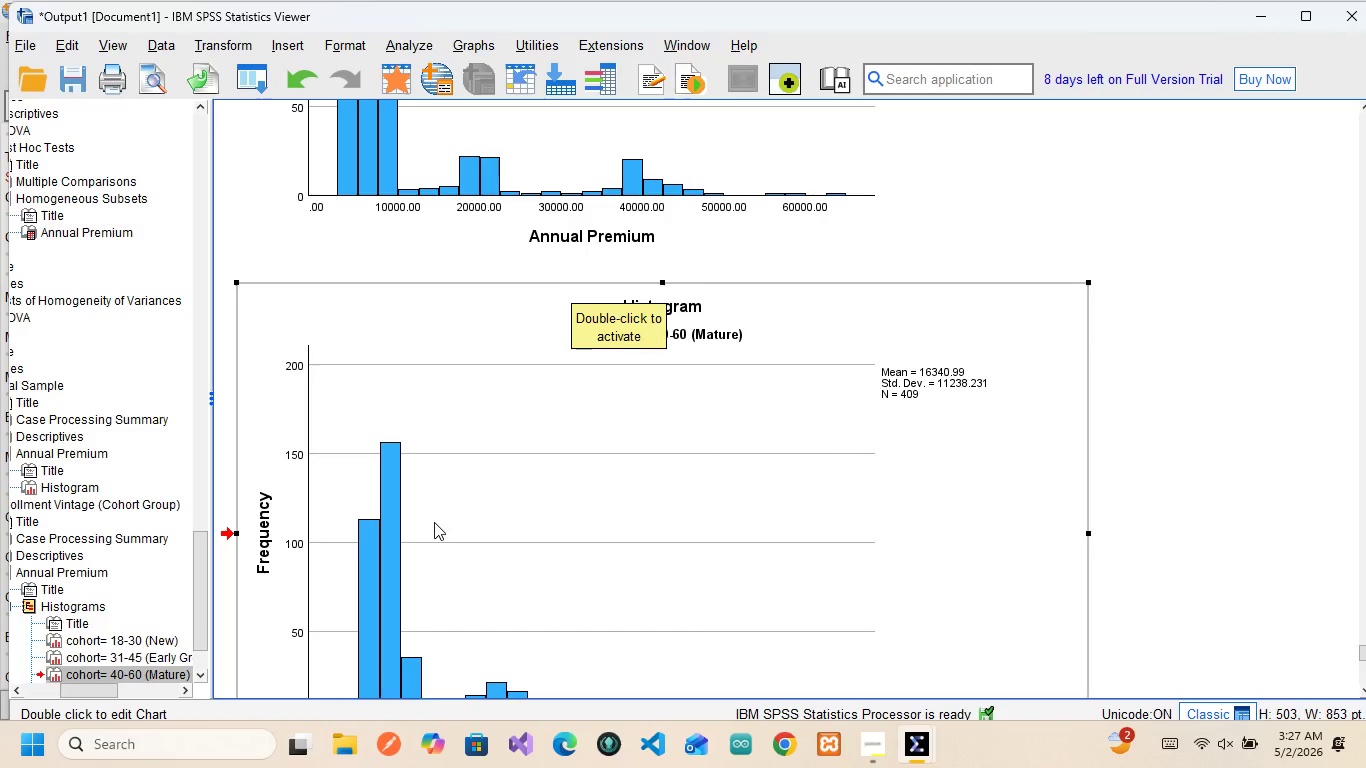 
scroll: coordinate [352, 533], scroll_direction: down, amount: 2.0
 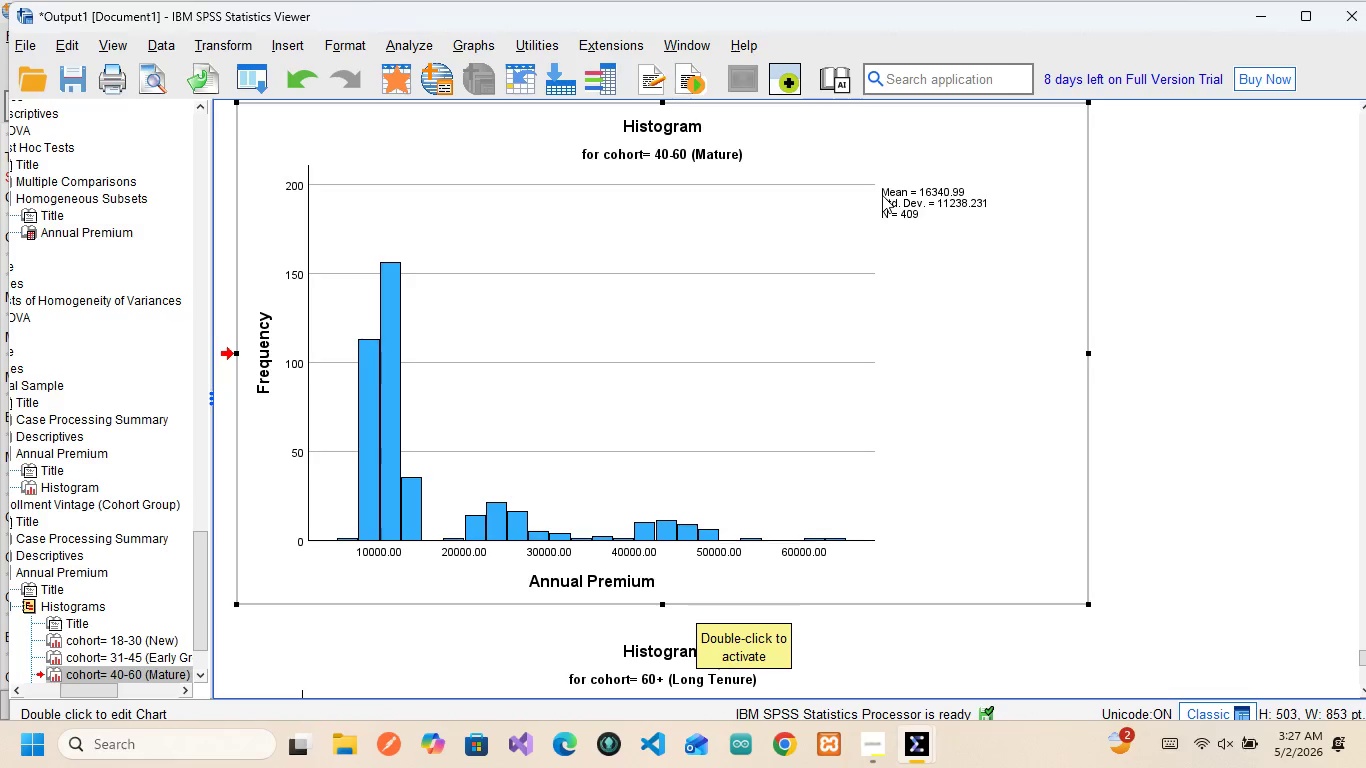 
wait(8.77)
 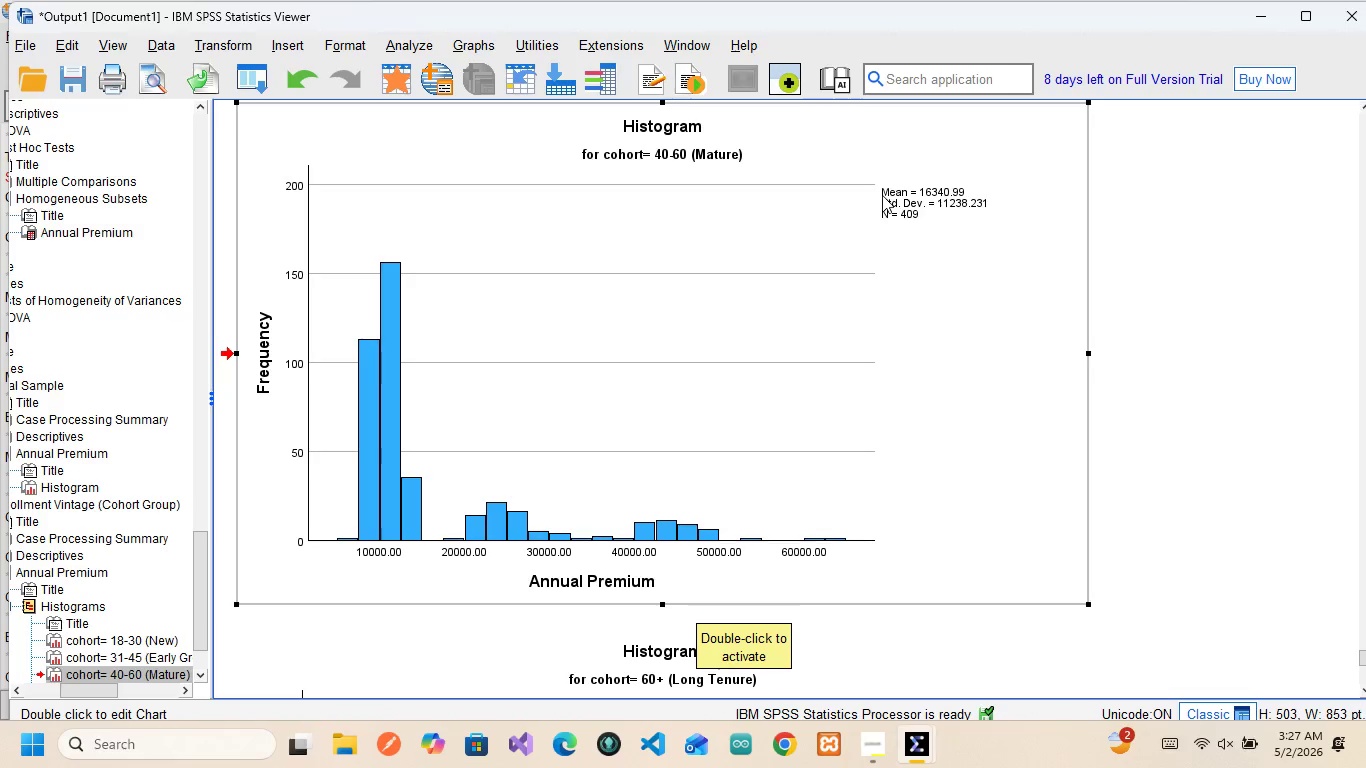 
scroll: coordinate [810, 406], scroll_direction: down, amount: 4.0
 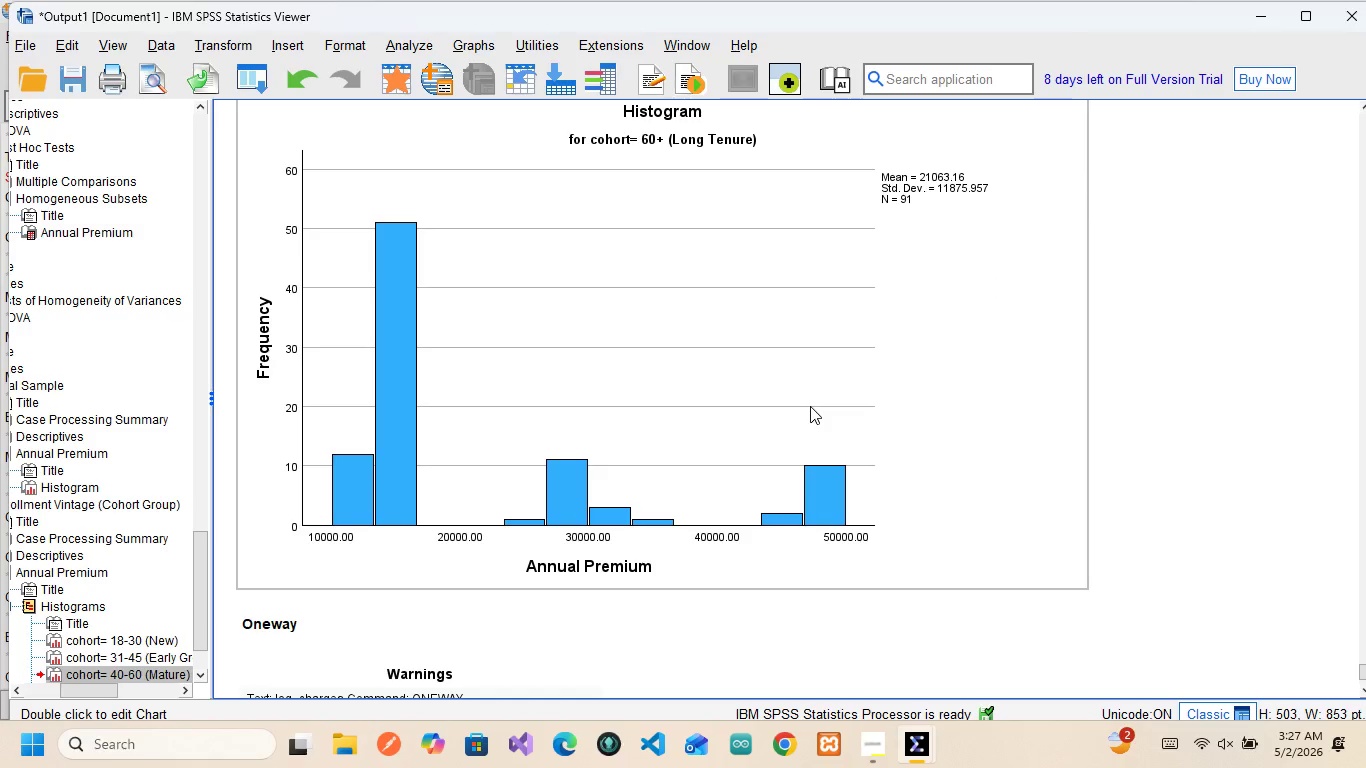 
scroll: coordinate [810, 406], scroll_direction: up, amount: 1.0
 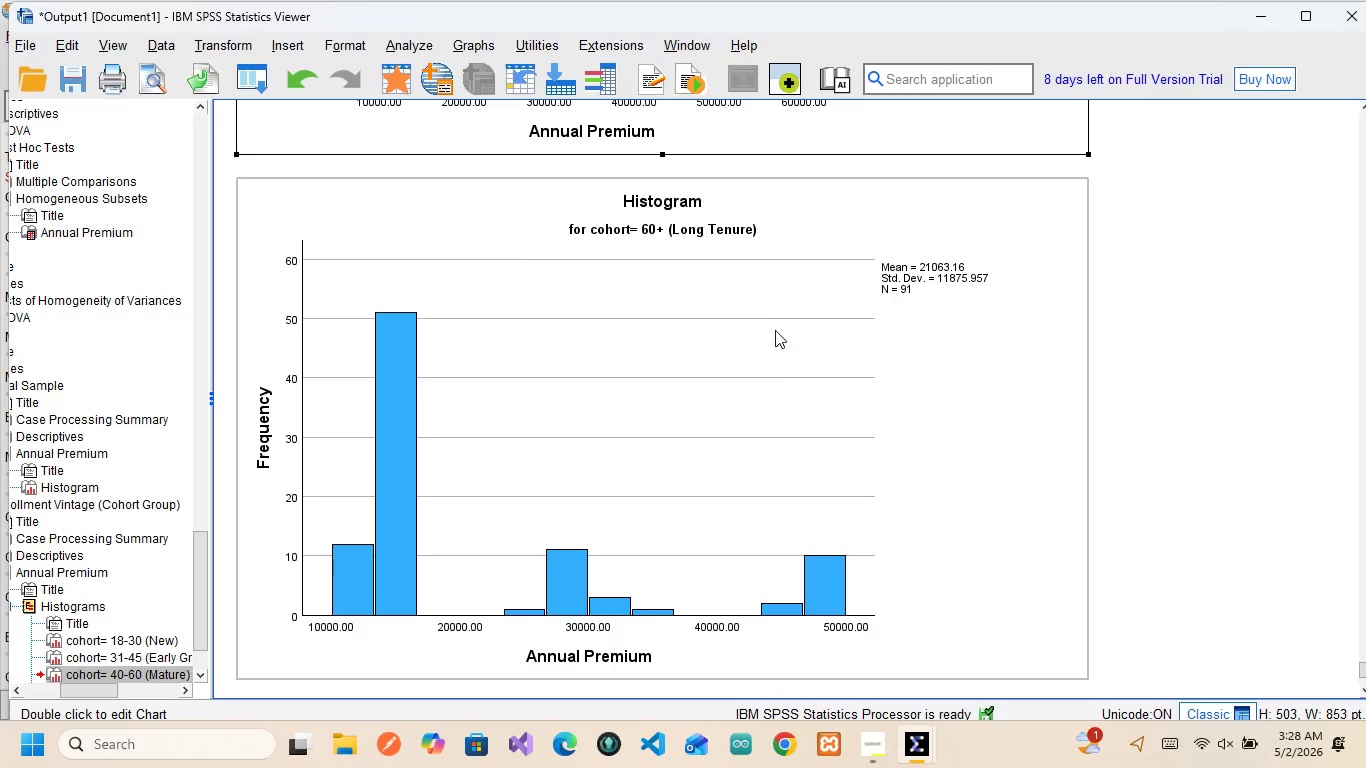 
wait(11.94)
 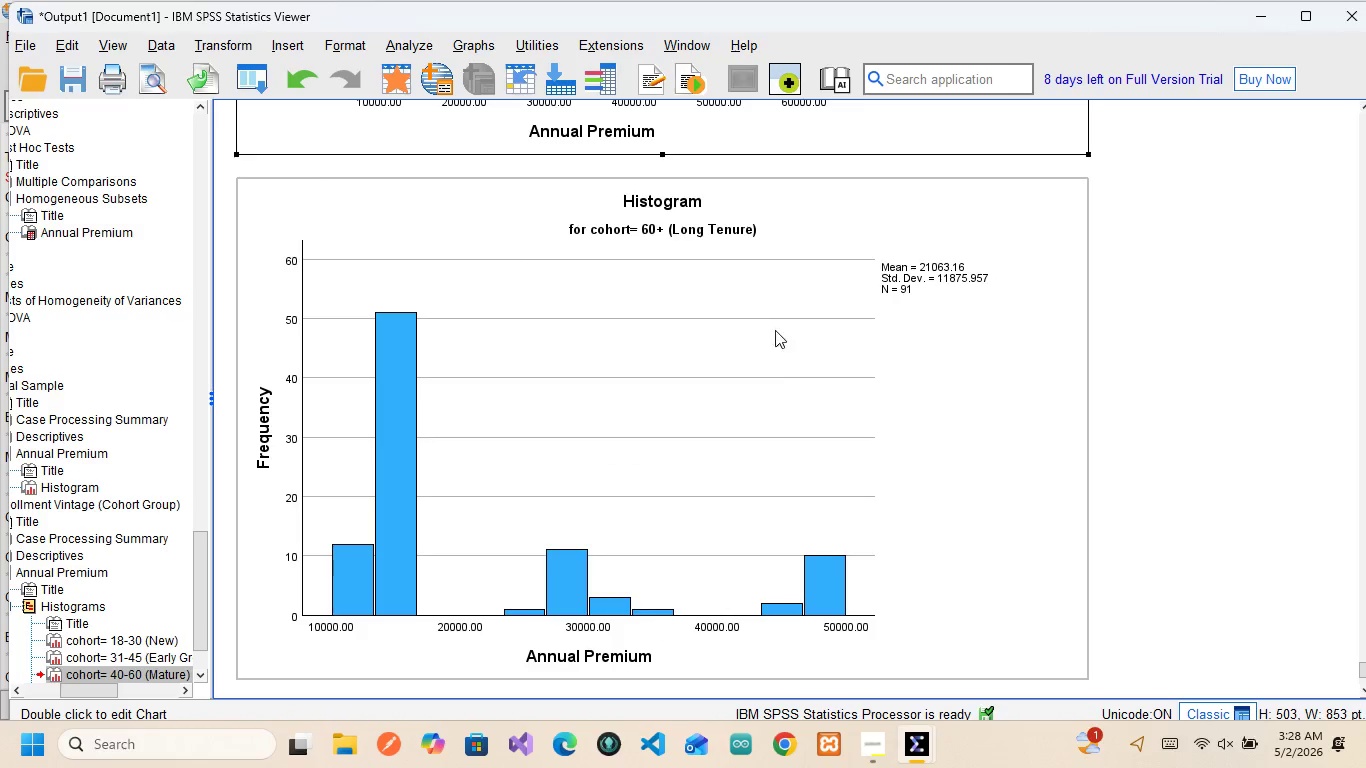 
scroll: coordinate [838, 571], scroll_direction: up, amount: 27.0
 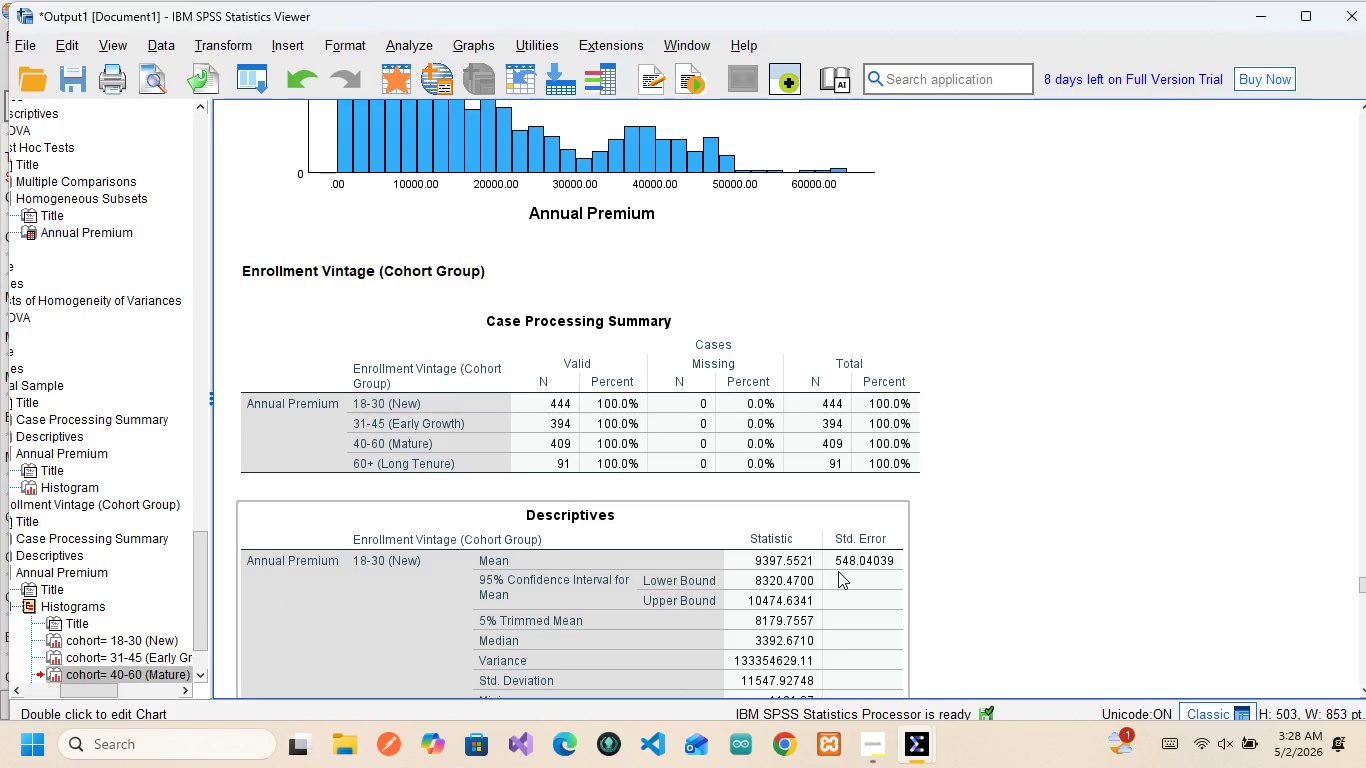 
wait(9.23)
 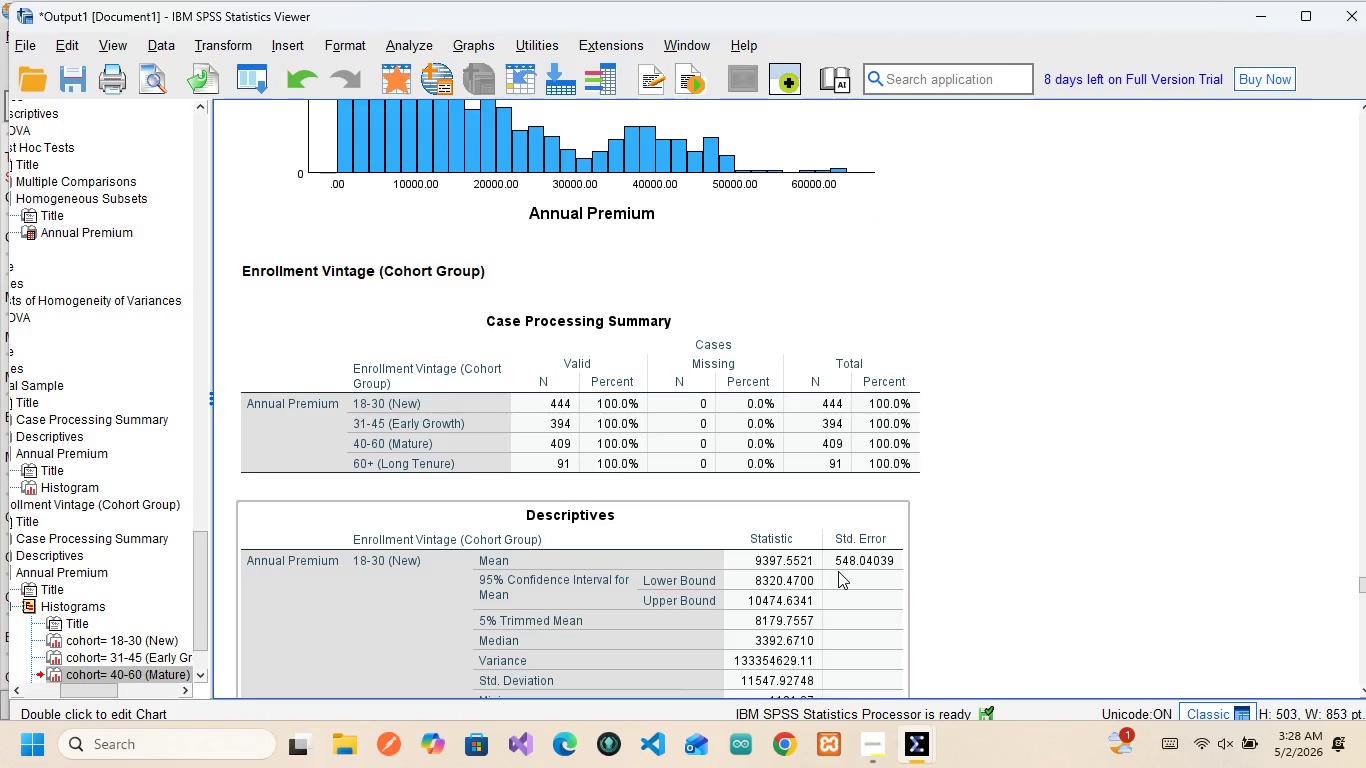 
scroll: coordinate [838, 571], scroll_direction: none, amount: 0.0
 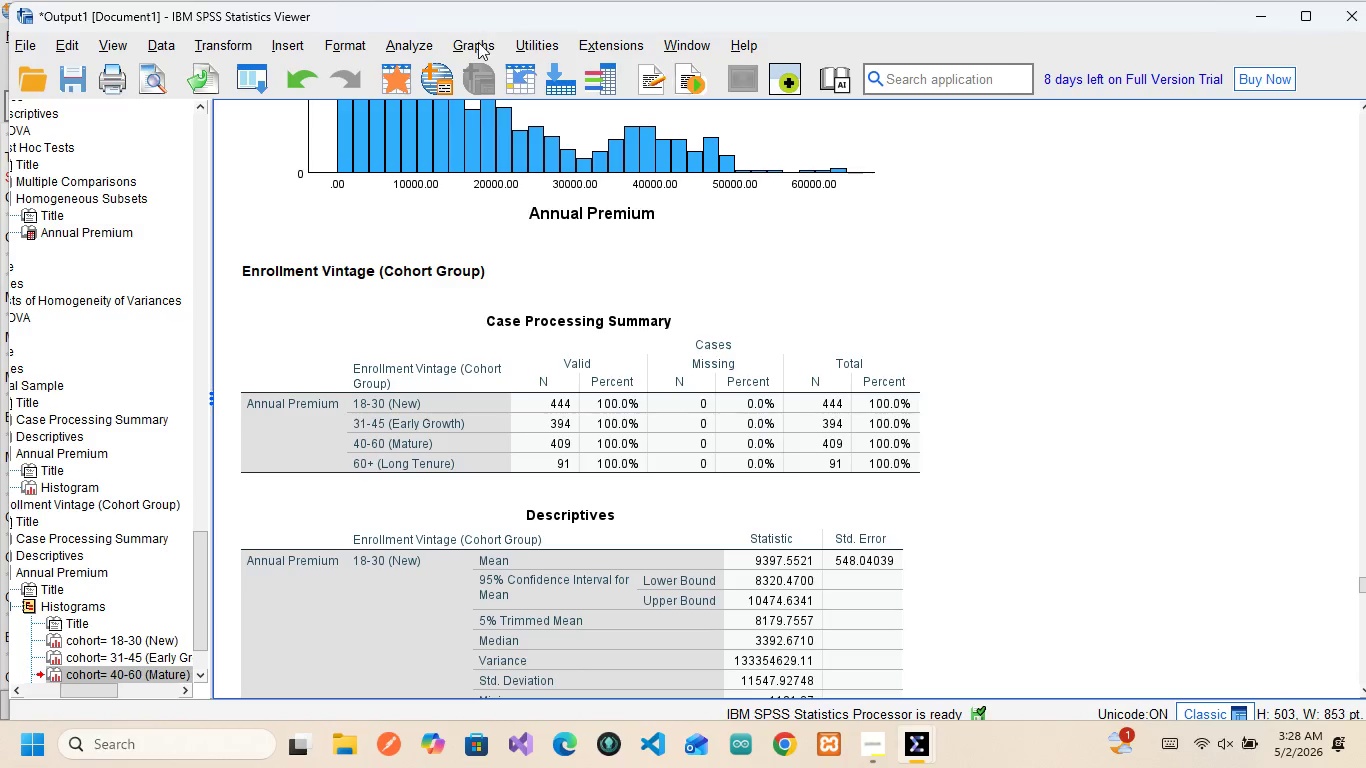 
left_click([476, 45])
 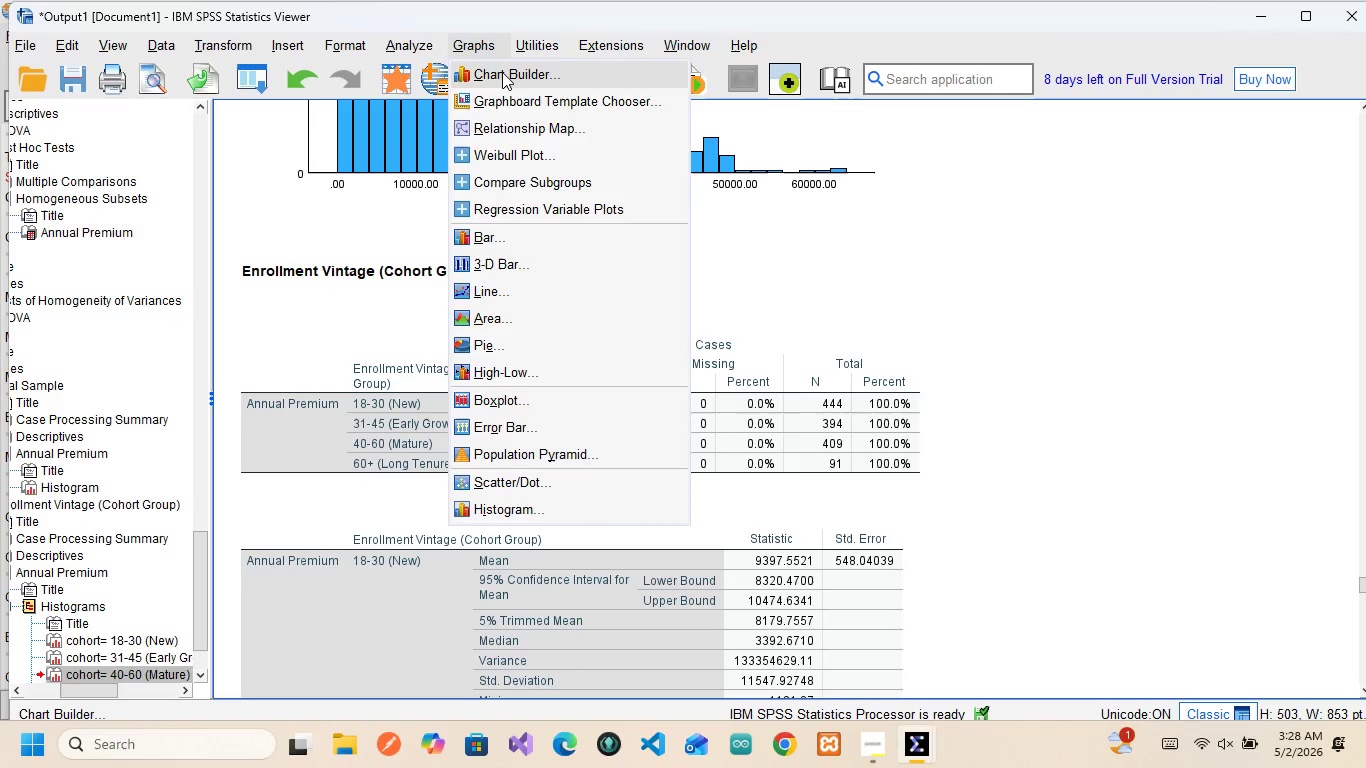 
left_click([502, 72])
 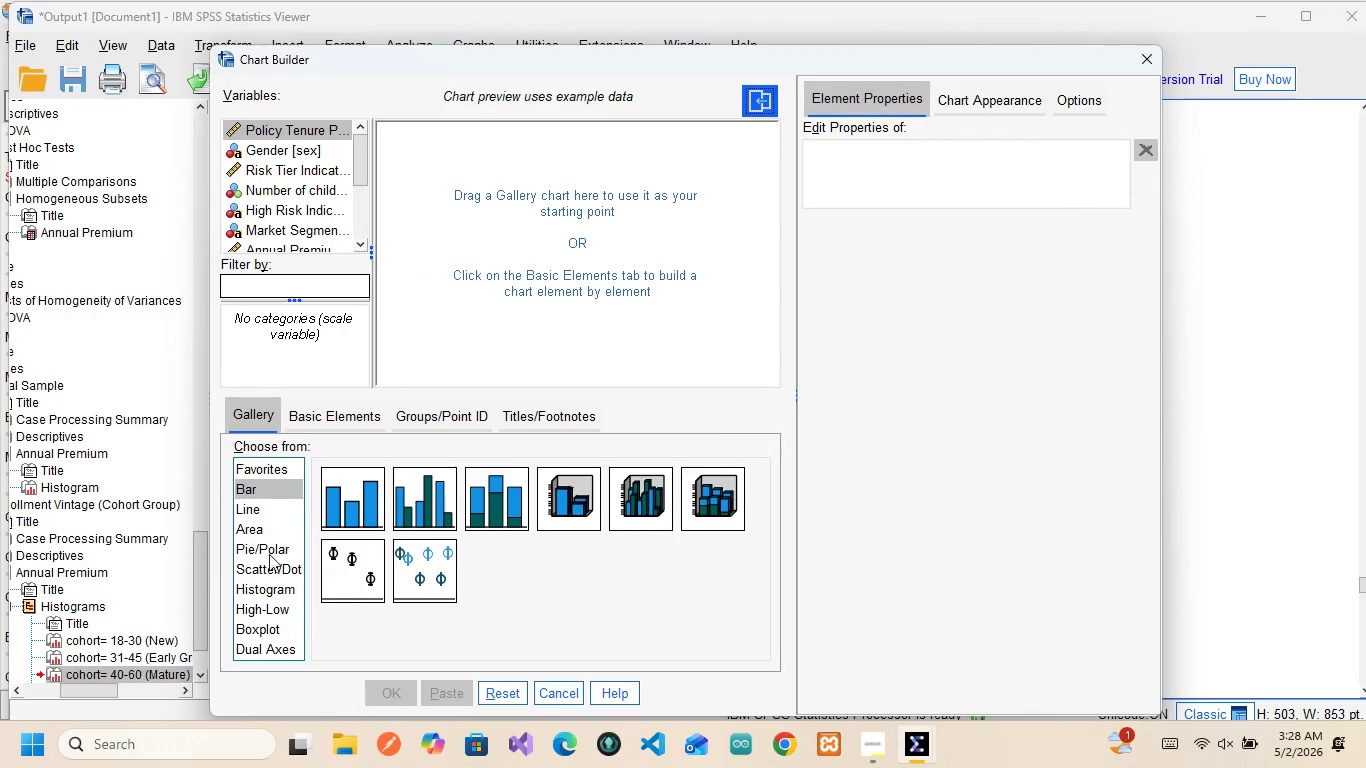 
scroll: coordinate [236, 628], scroll_direction: down, amount: 6.0
 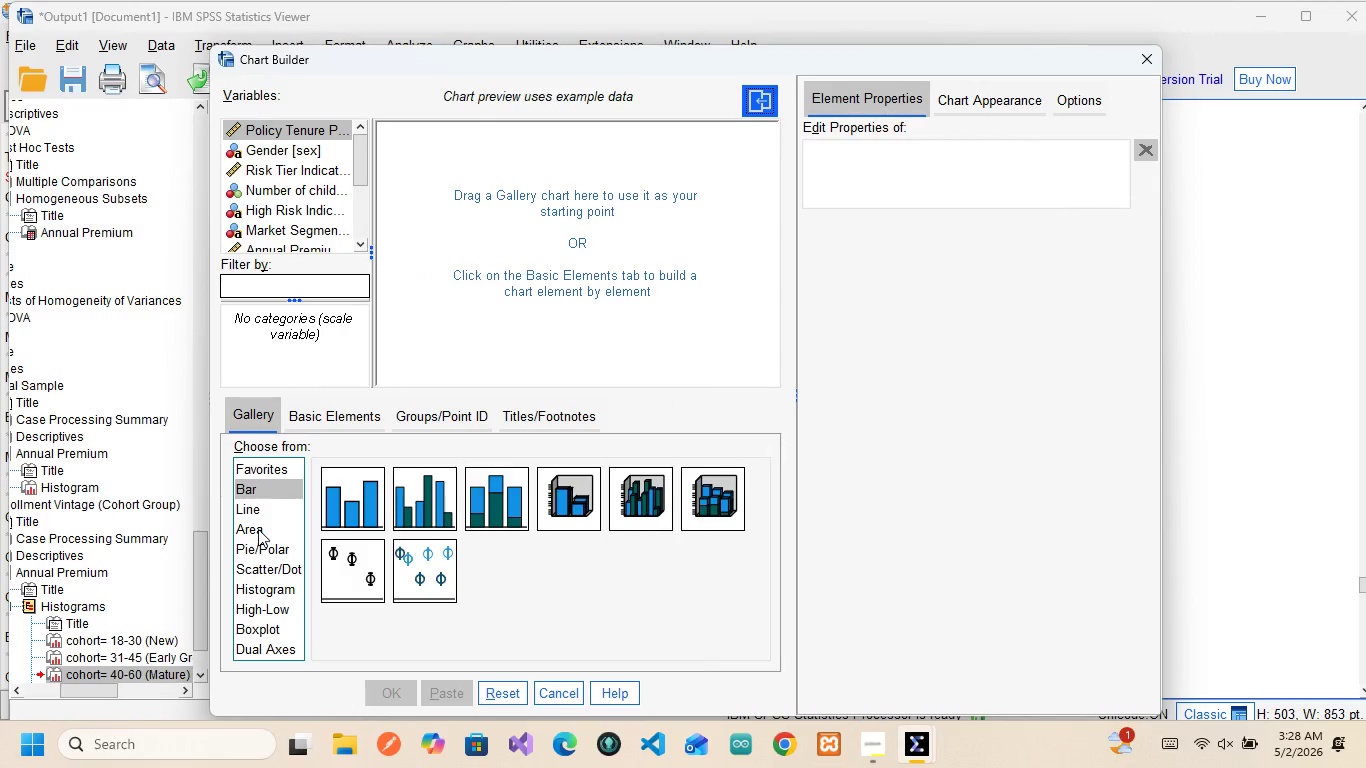 
scroll: coordinate [258, 529], scroll_direction: up, amount: 2.0
 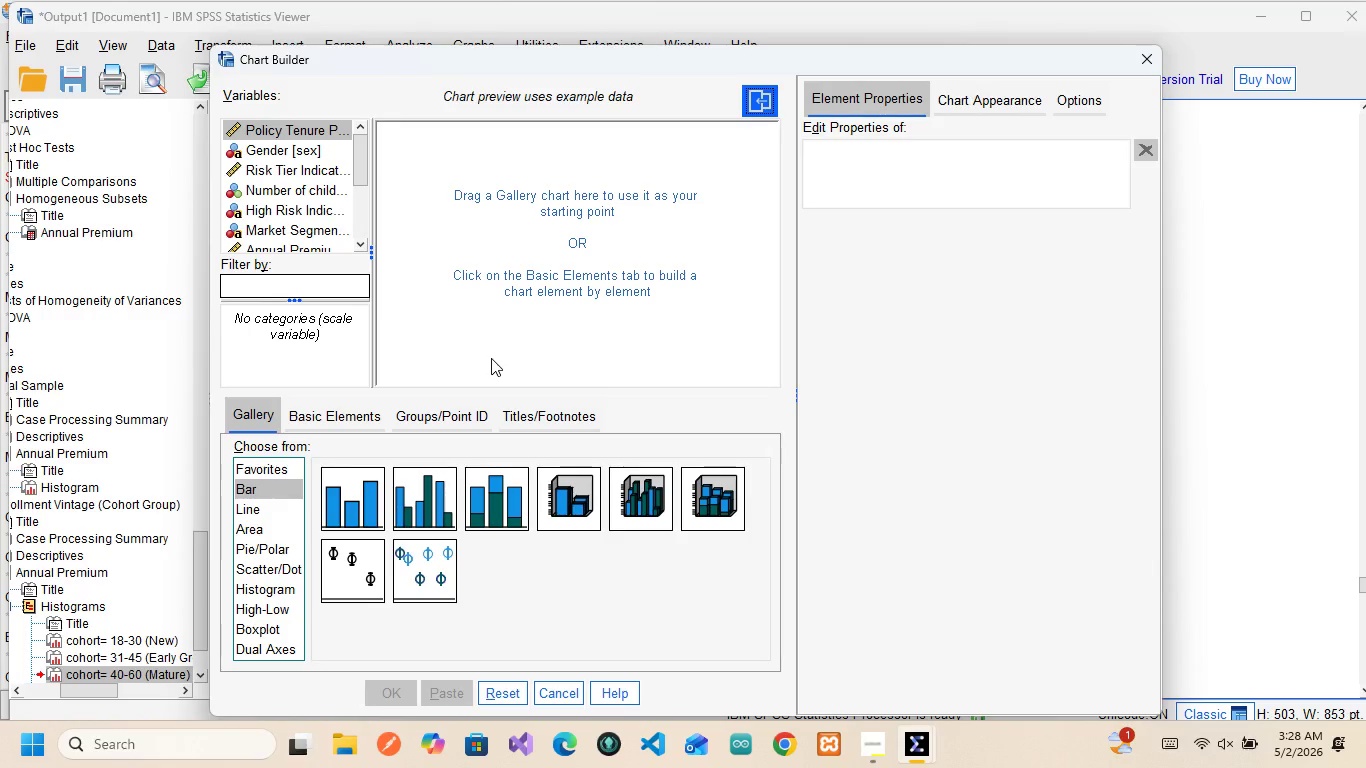 
wait(6.82)
 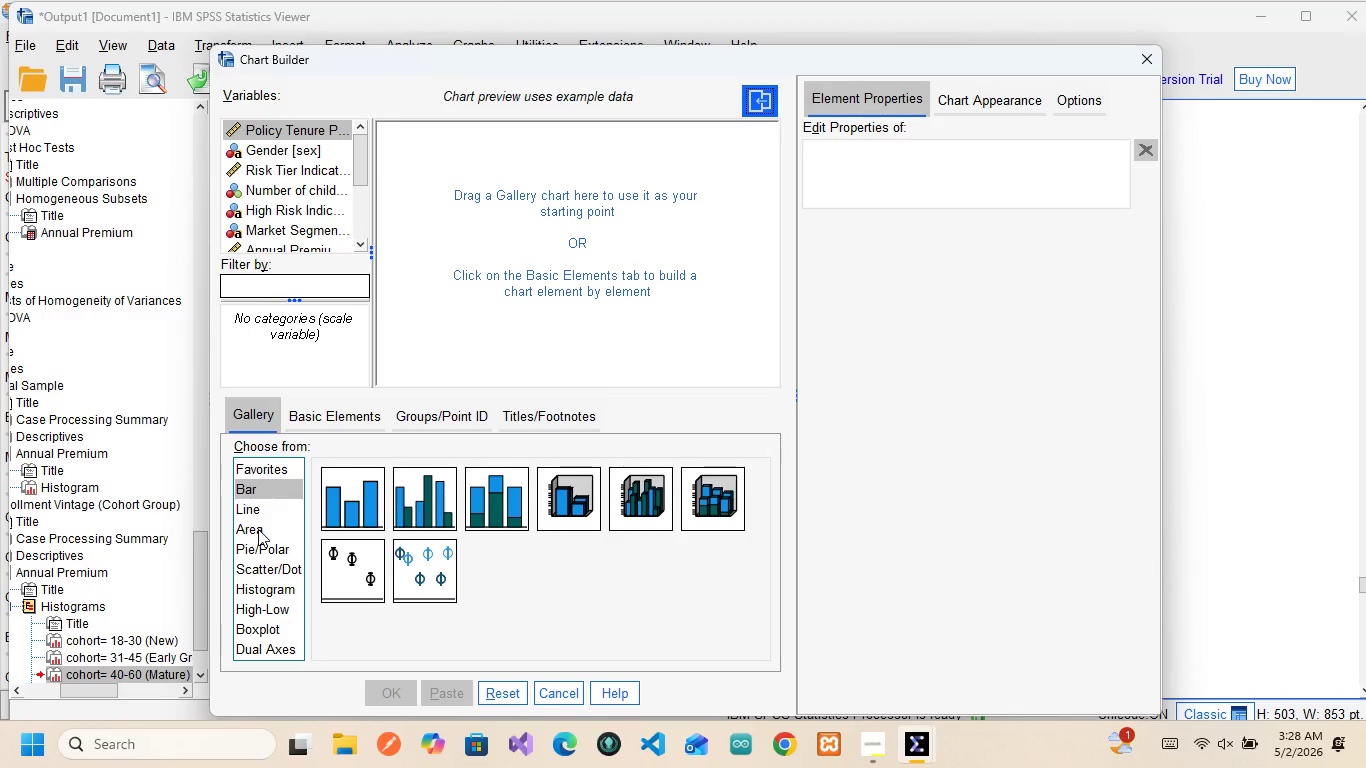 
left_click([1154, 61])
 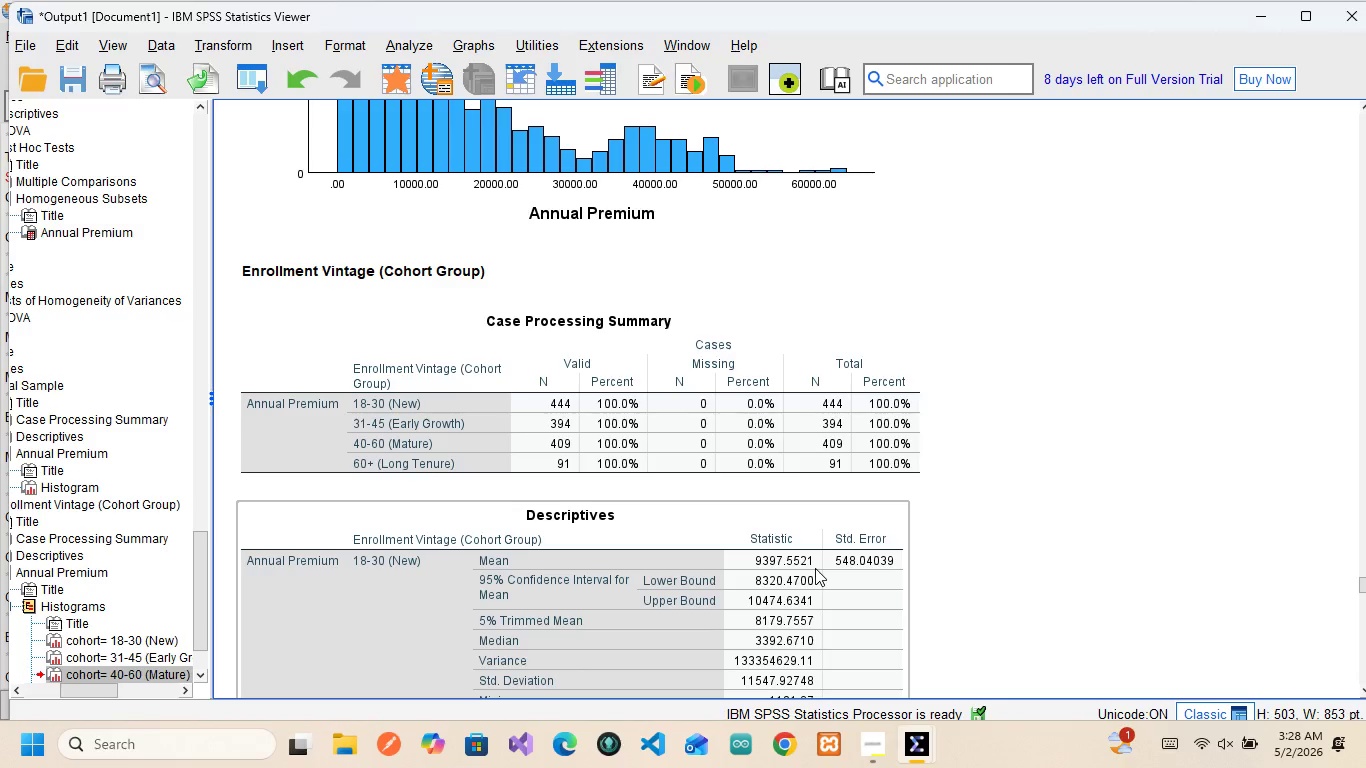 
wait(12.59)
 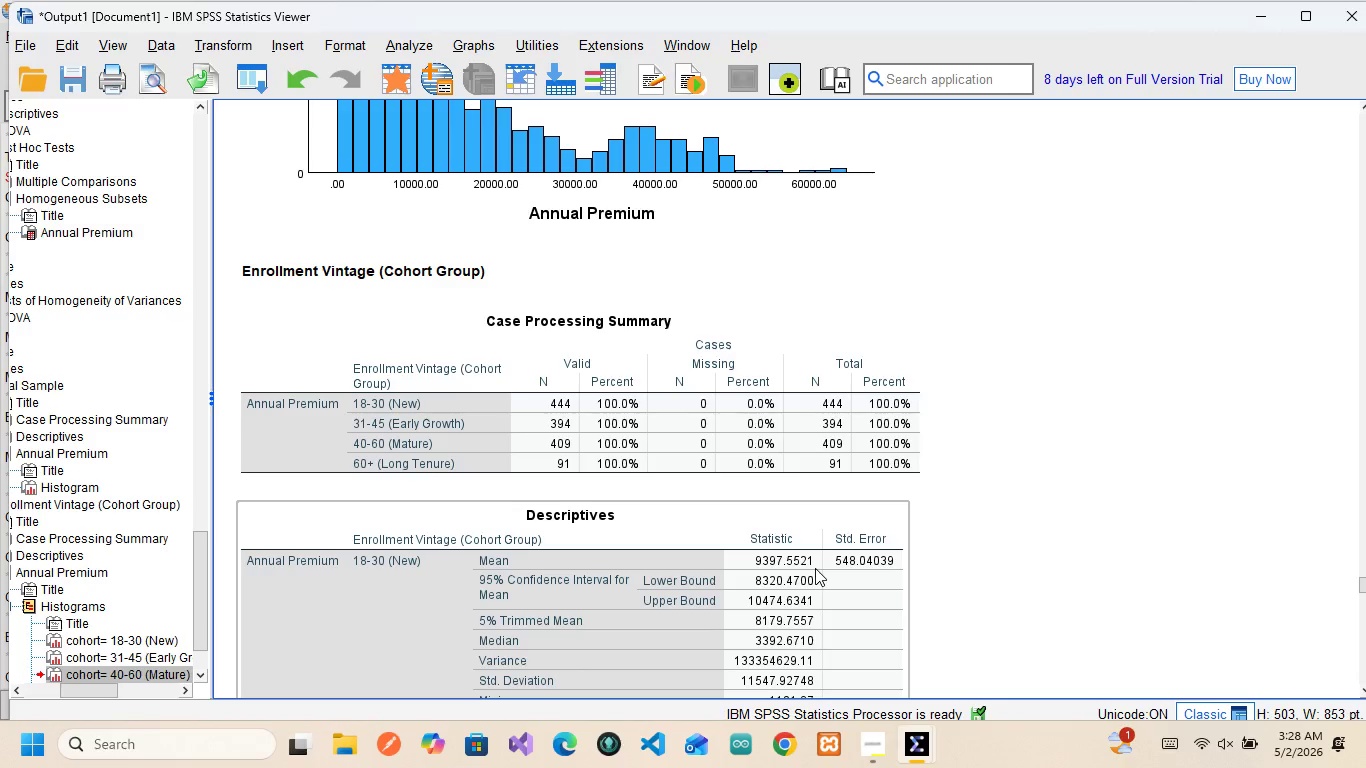 
scroll: coordinate [972, 612], scroll_direction: down, amount: 2.0
 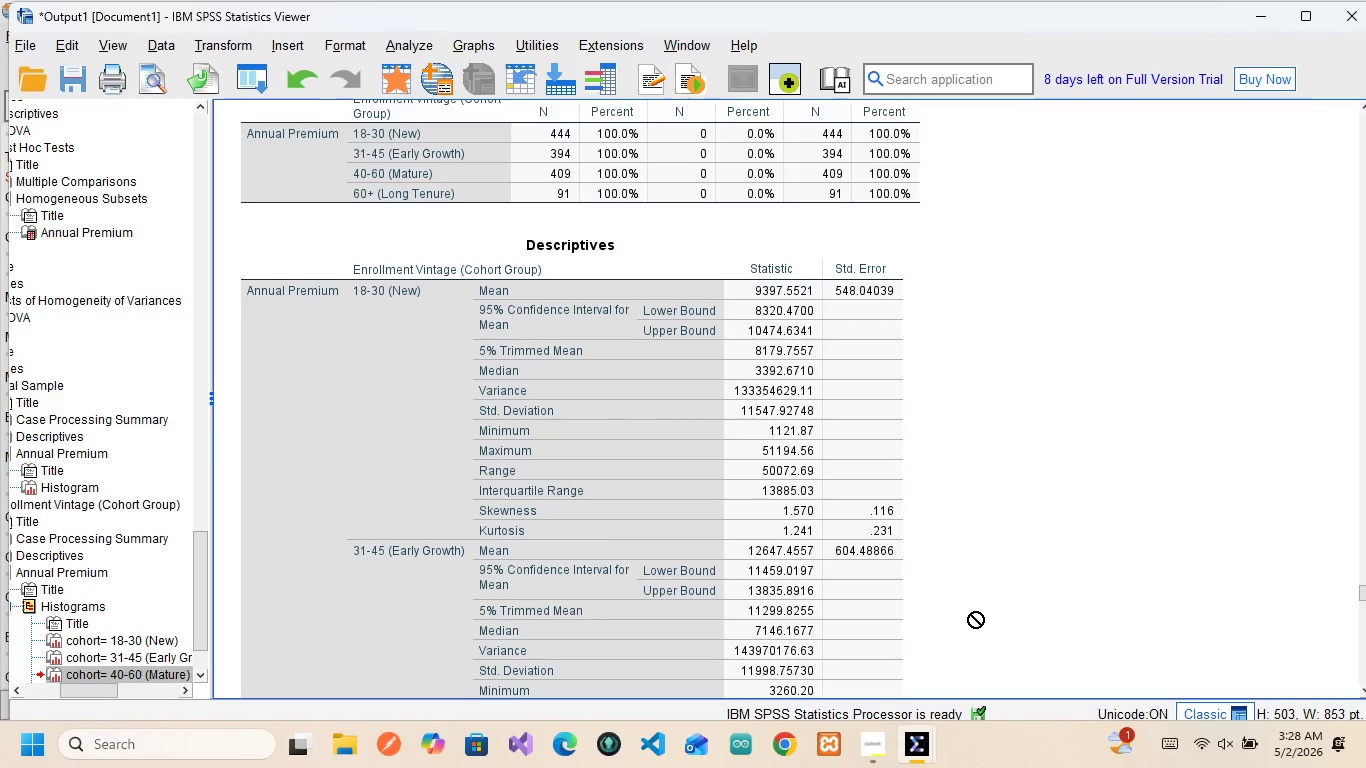 
scroll: coordinate [972, 612], scroll_direction: up, amount: 6.0
 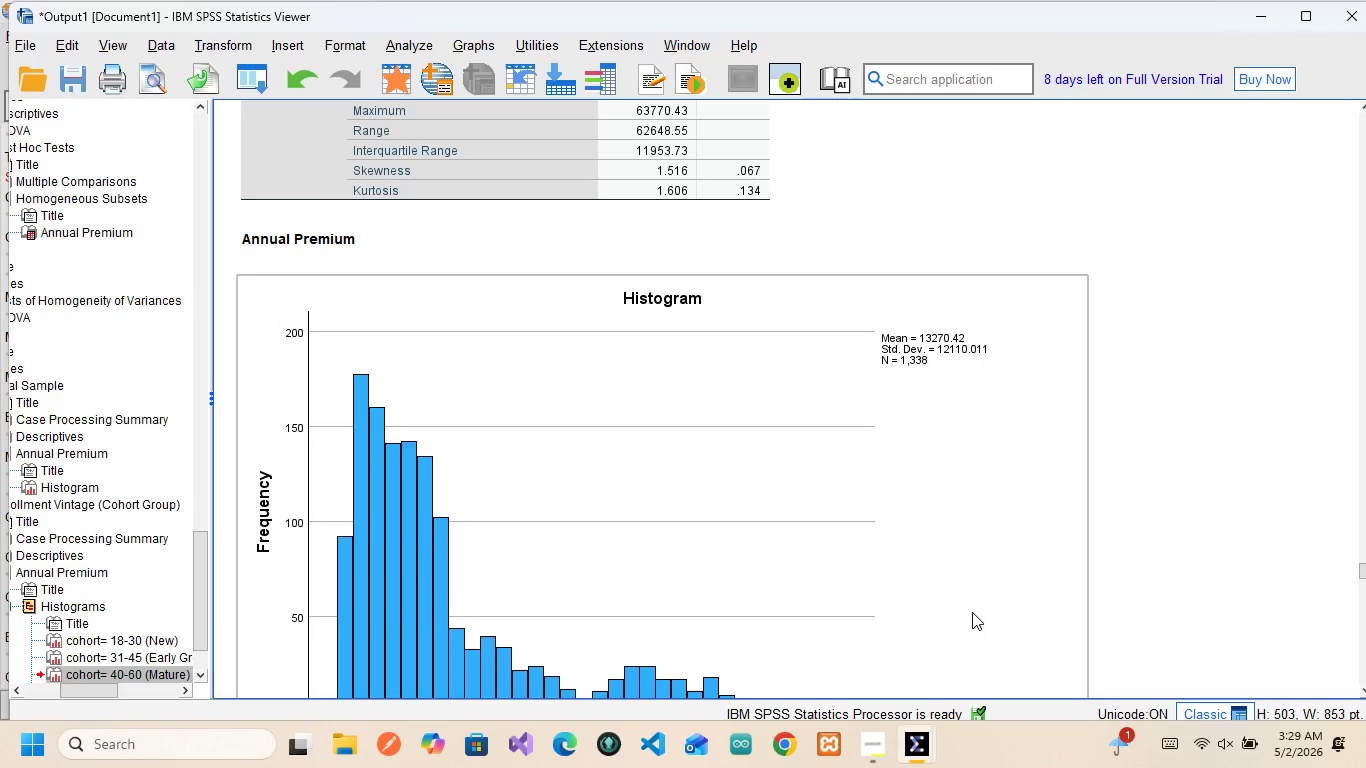 
scroll: coordinate [972, 612], scroll_direction: none, amount: 0.0
 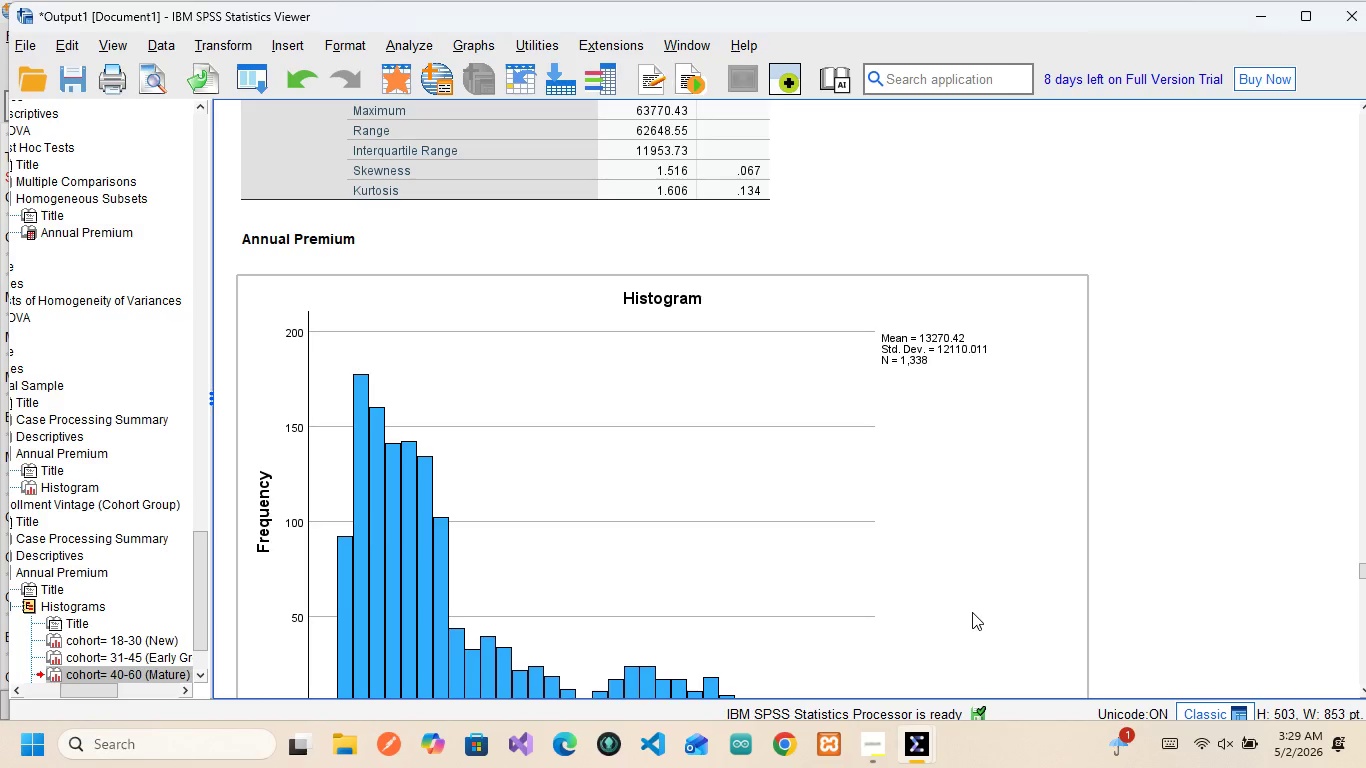 
scroll: coordinate [972, 612], scroll_direction: up, amount: 8.0
 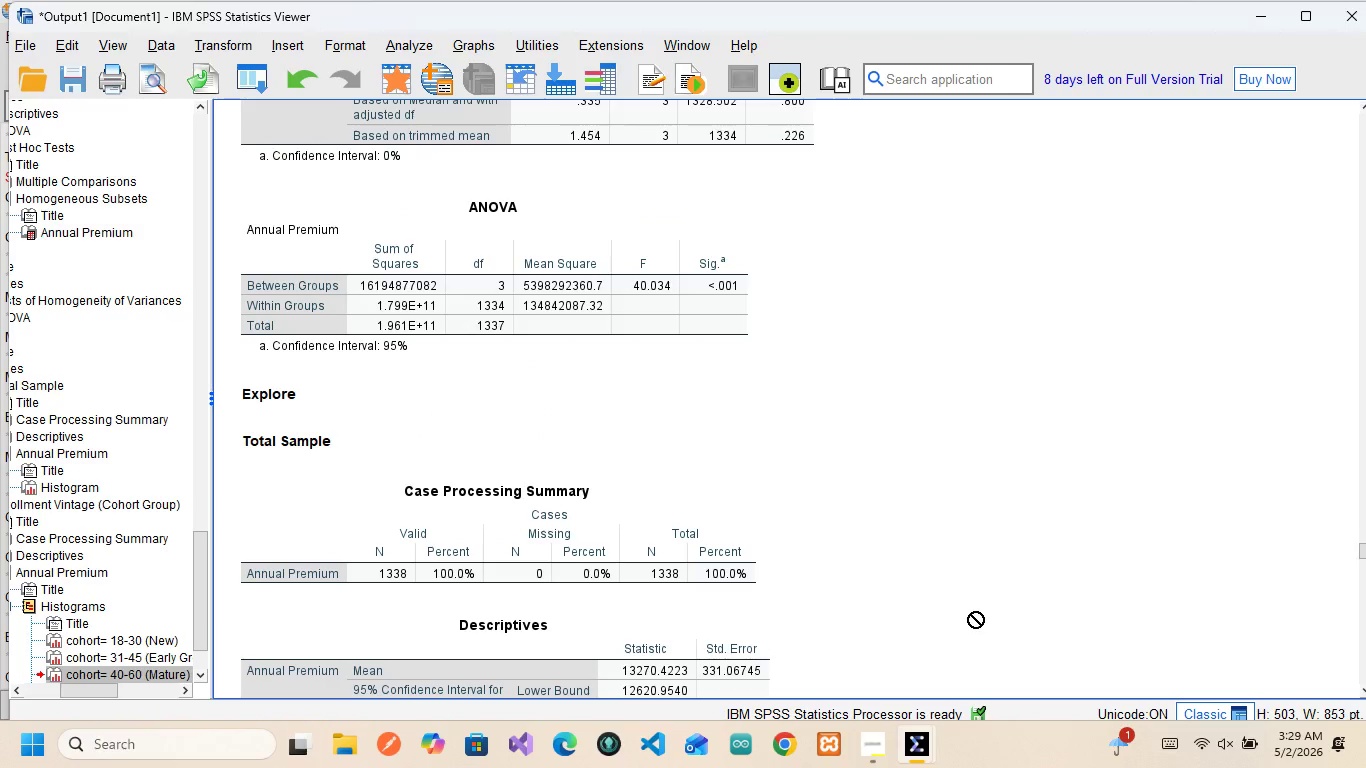 
scroll: coordinate [972, 612], scroll_direction: up, amount: 1.0
 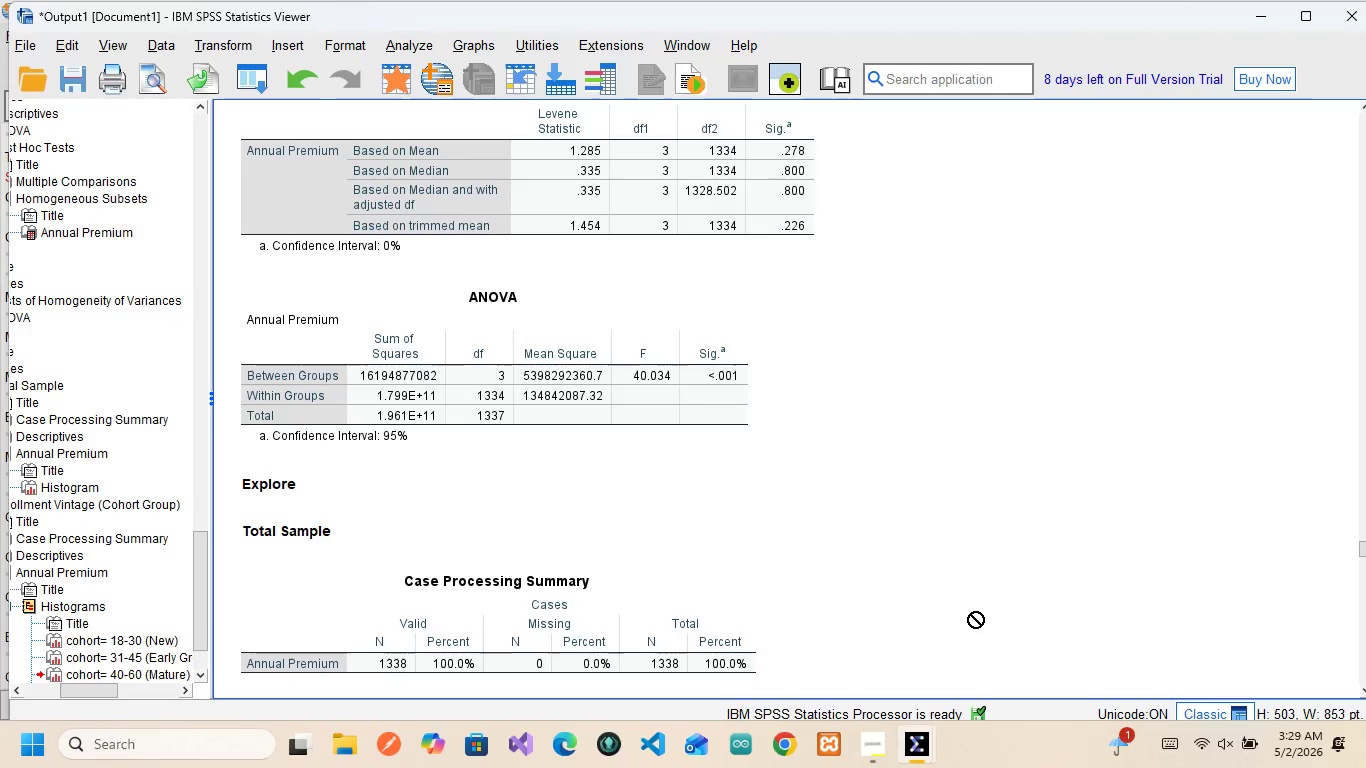 
left_click([972, 612])
 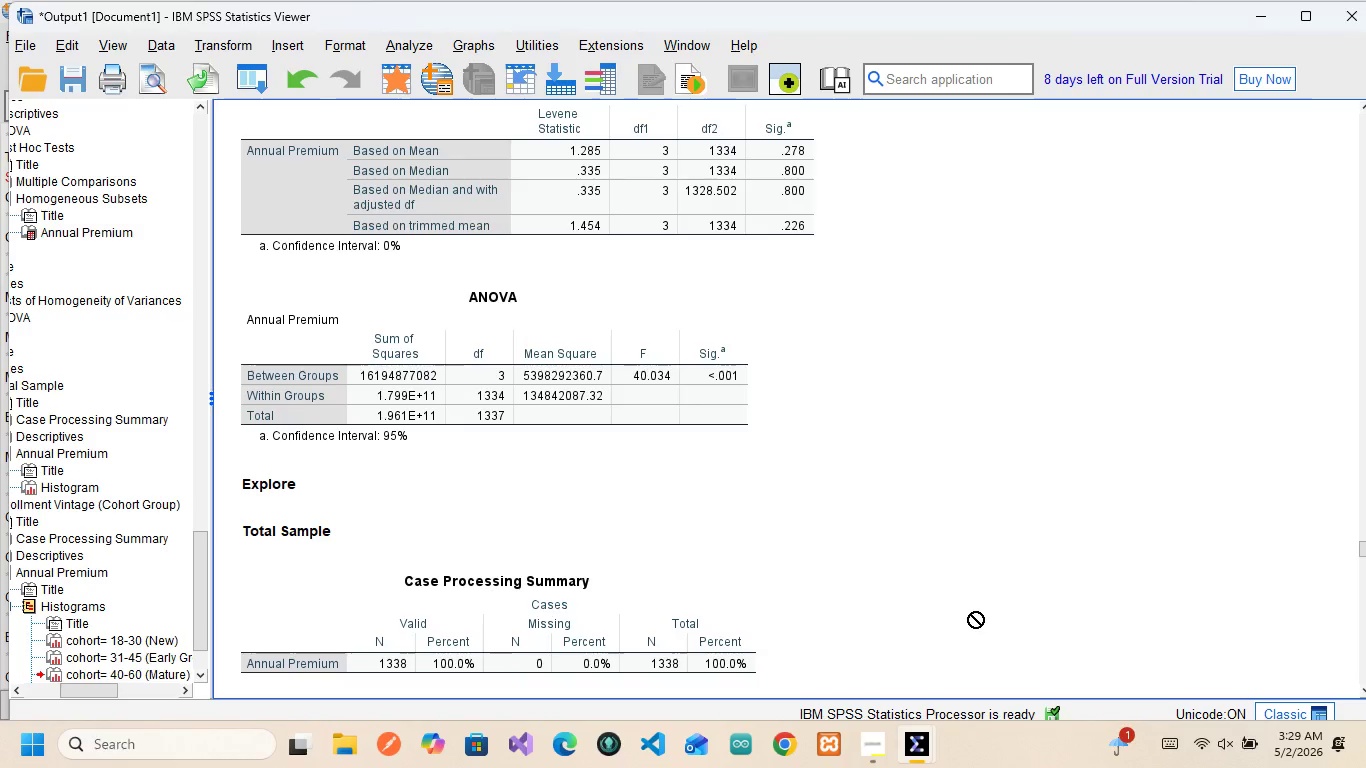 
scroll: coordinate [972, 612], scroll_direction: none, amount: 0.0
 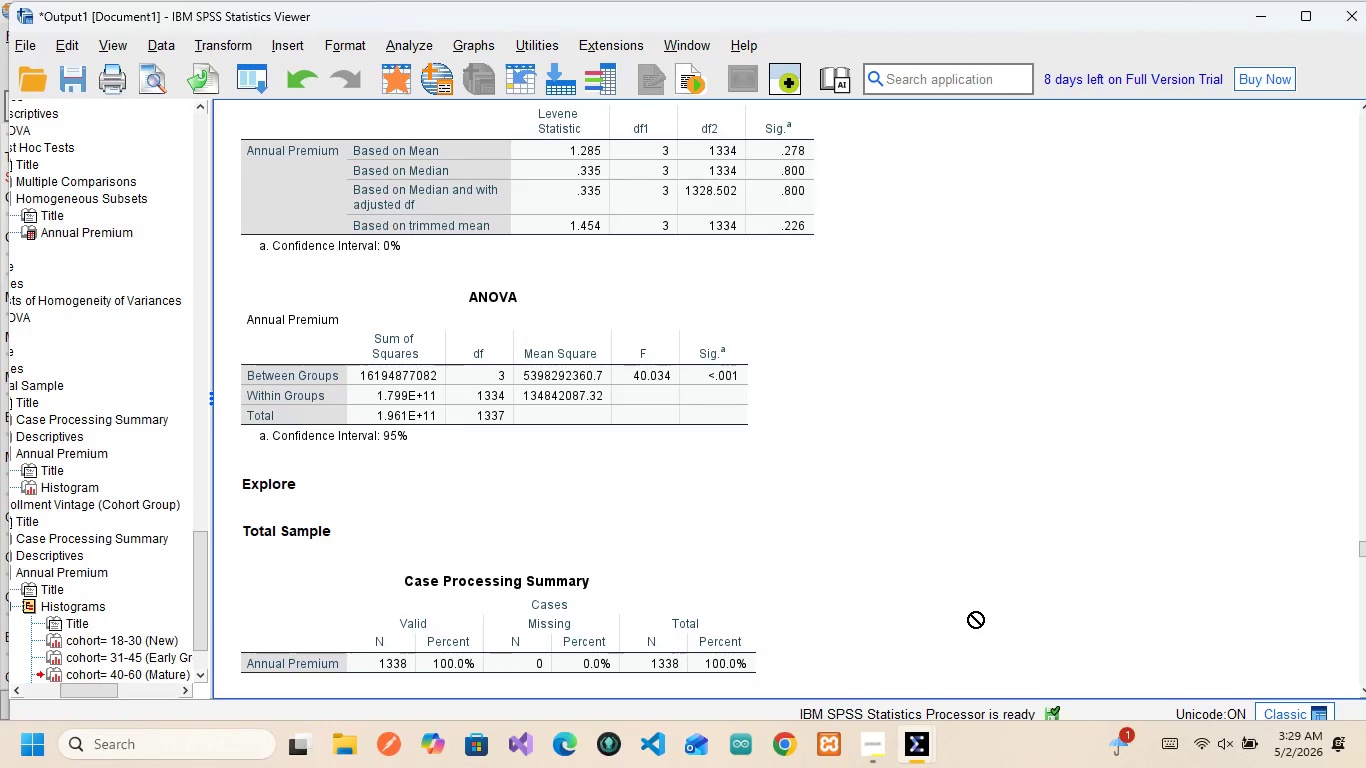 
wait(7.12)
 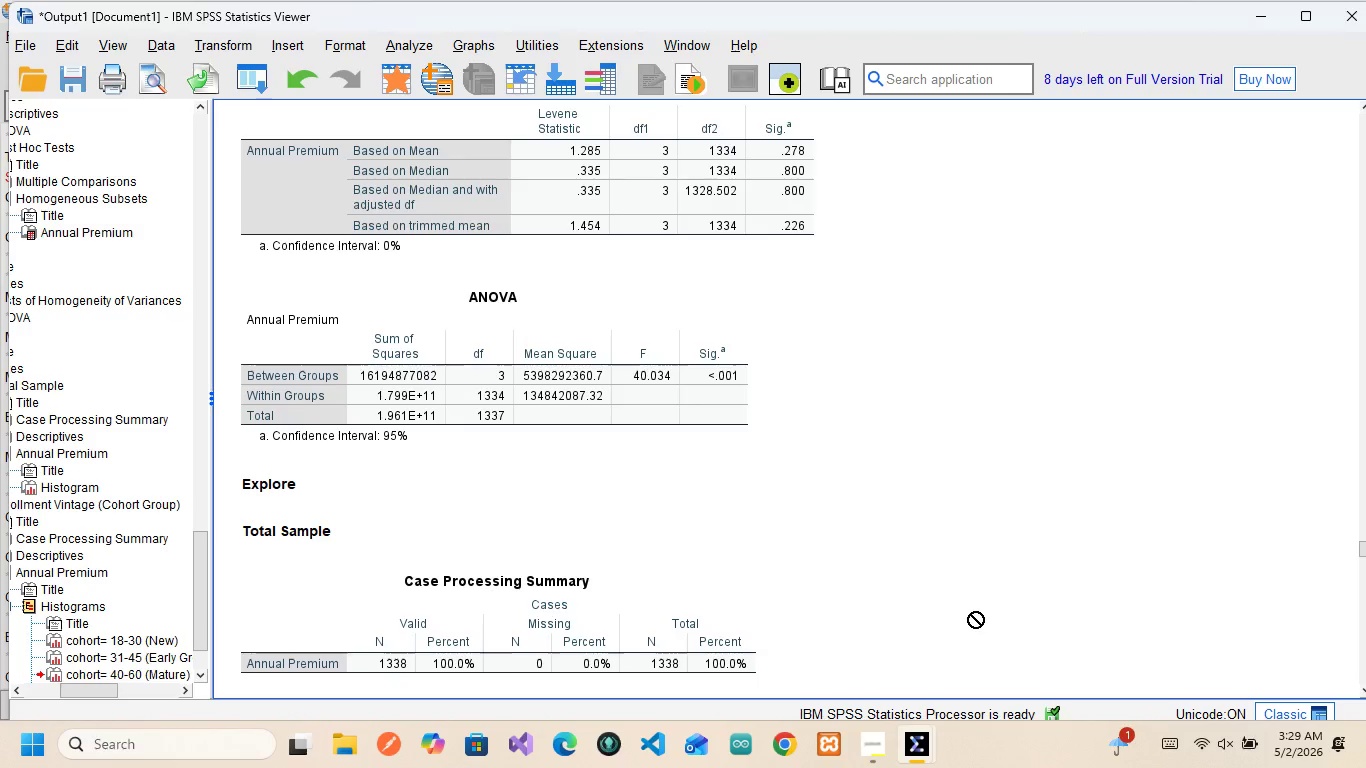 
scroll: coordinate [972, 612], scroll_direction: none, amount: 0.0
 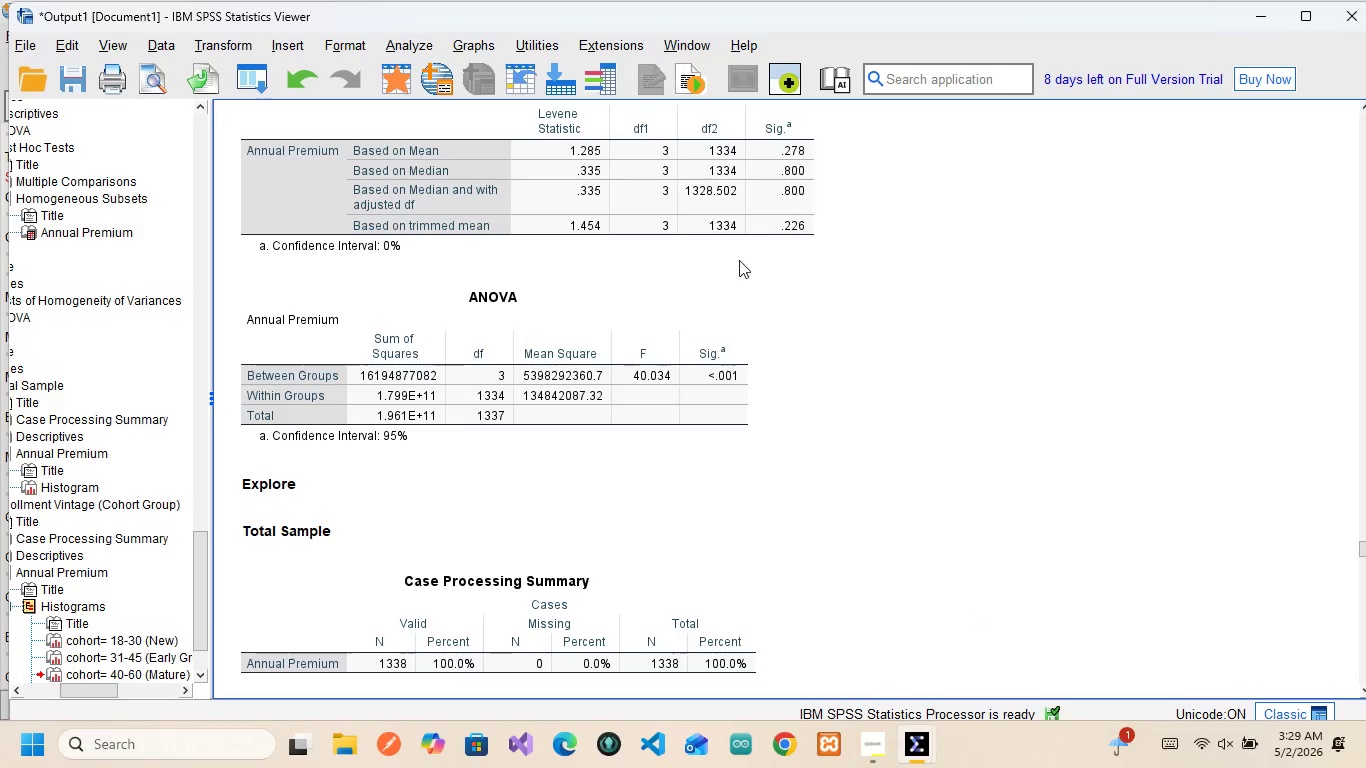 
wait(5.4)
 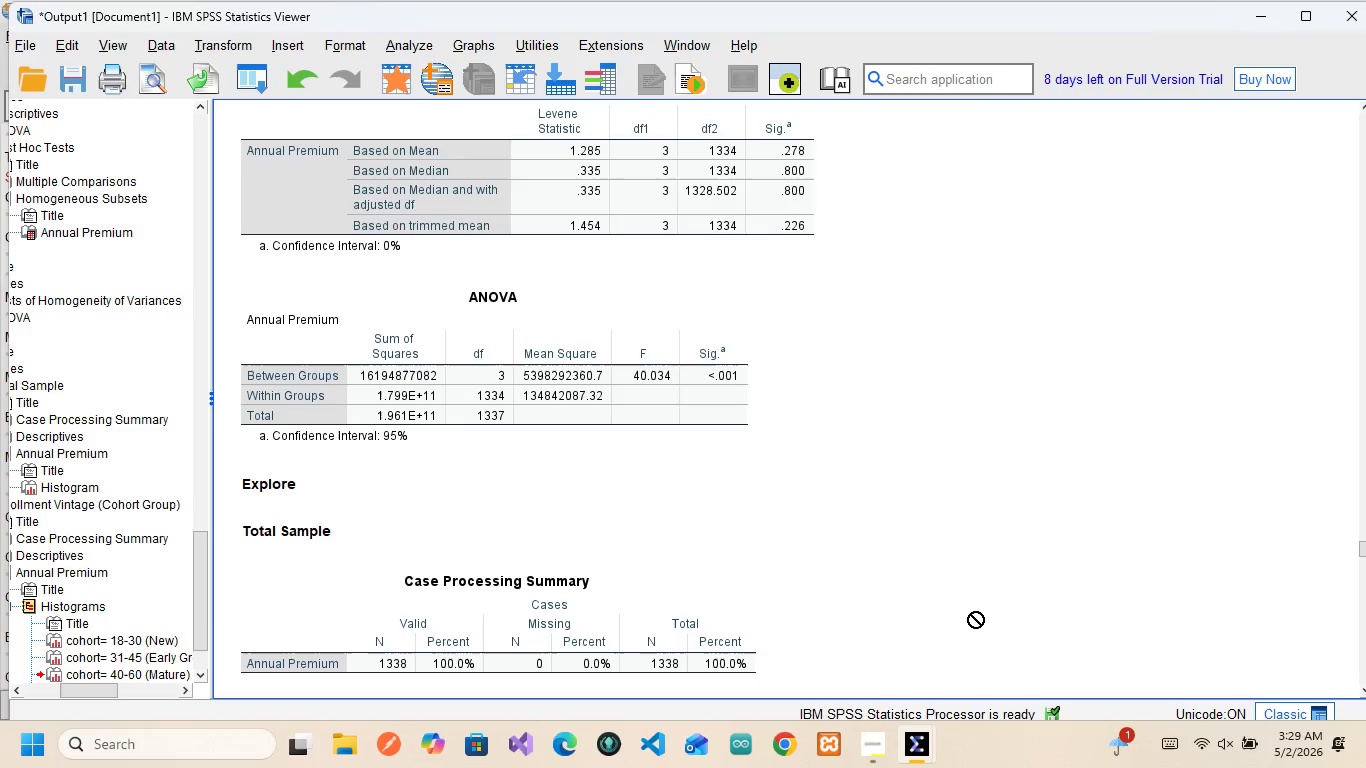 
left_click([459, 40])
 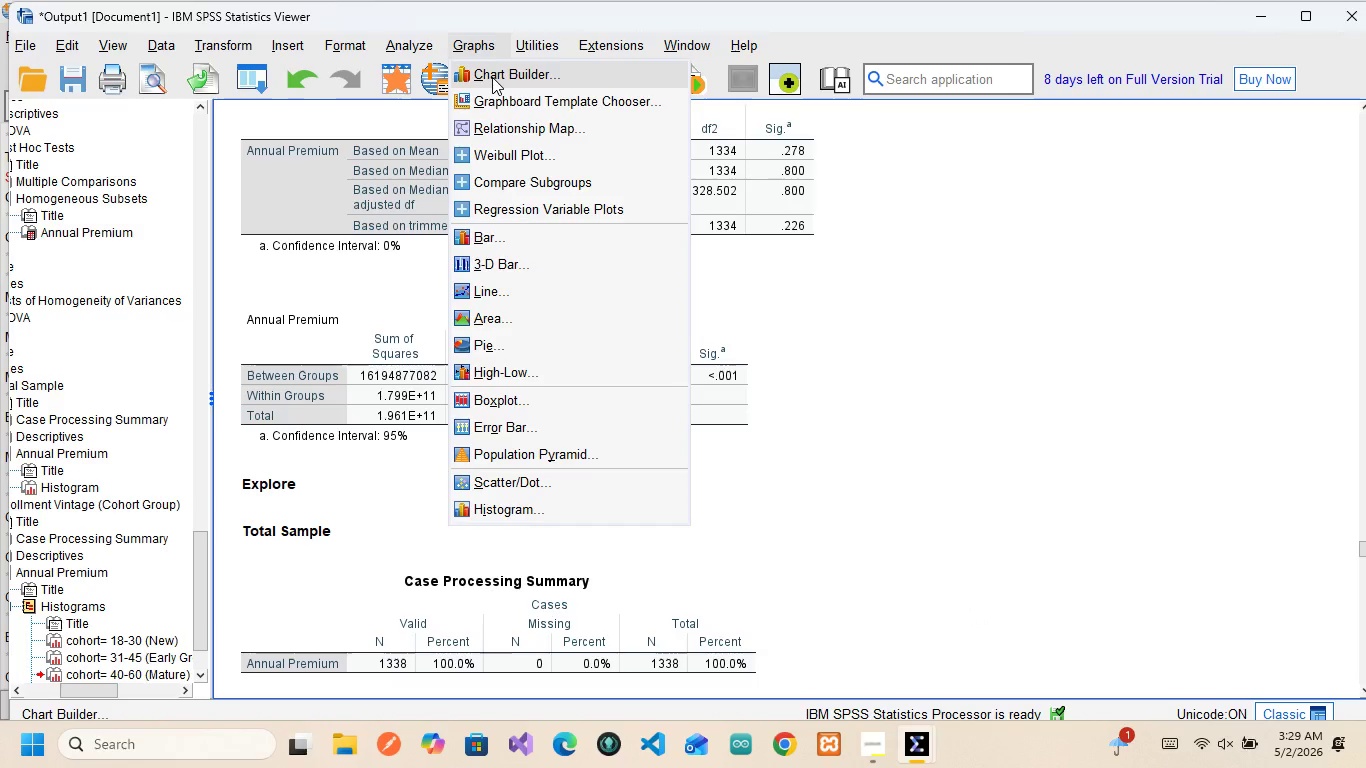 
left_click([492, 77])
 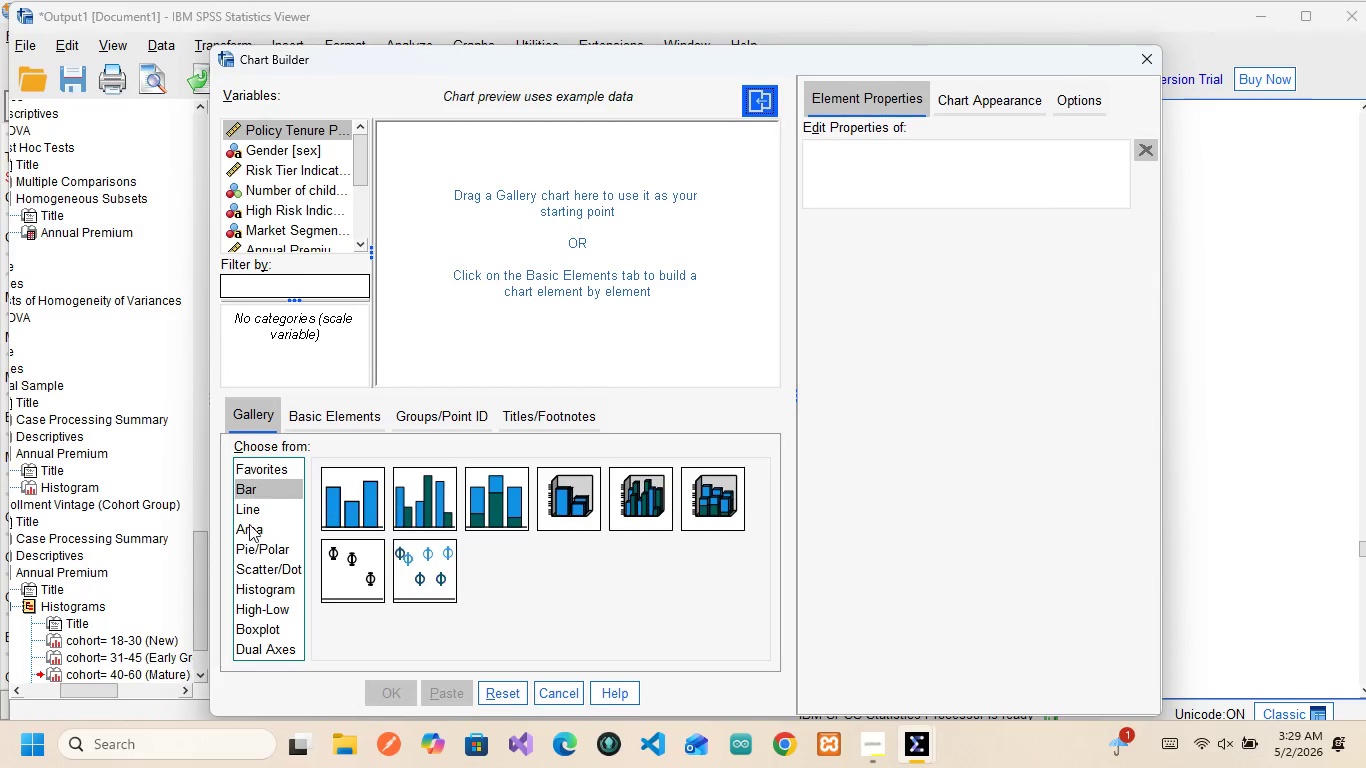 
left_click([243, 503])
 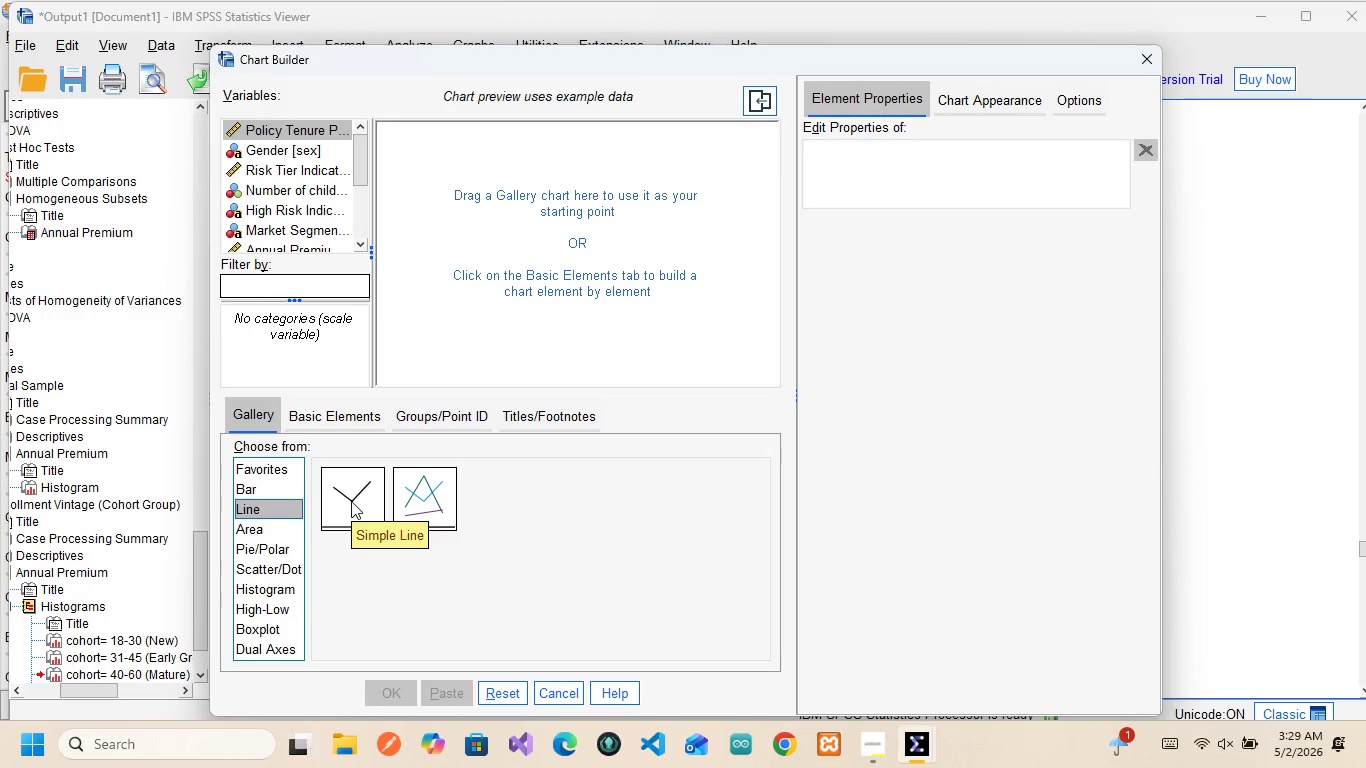 
left_click_drag(start_coordinate=[351, 501], to_coordinate=[486, 269])
 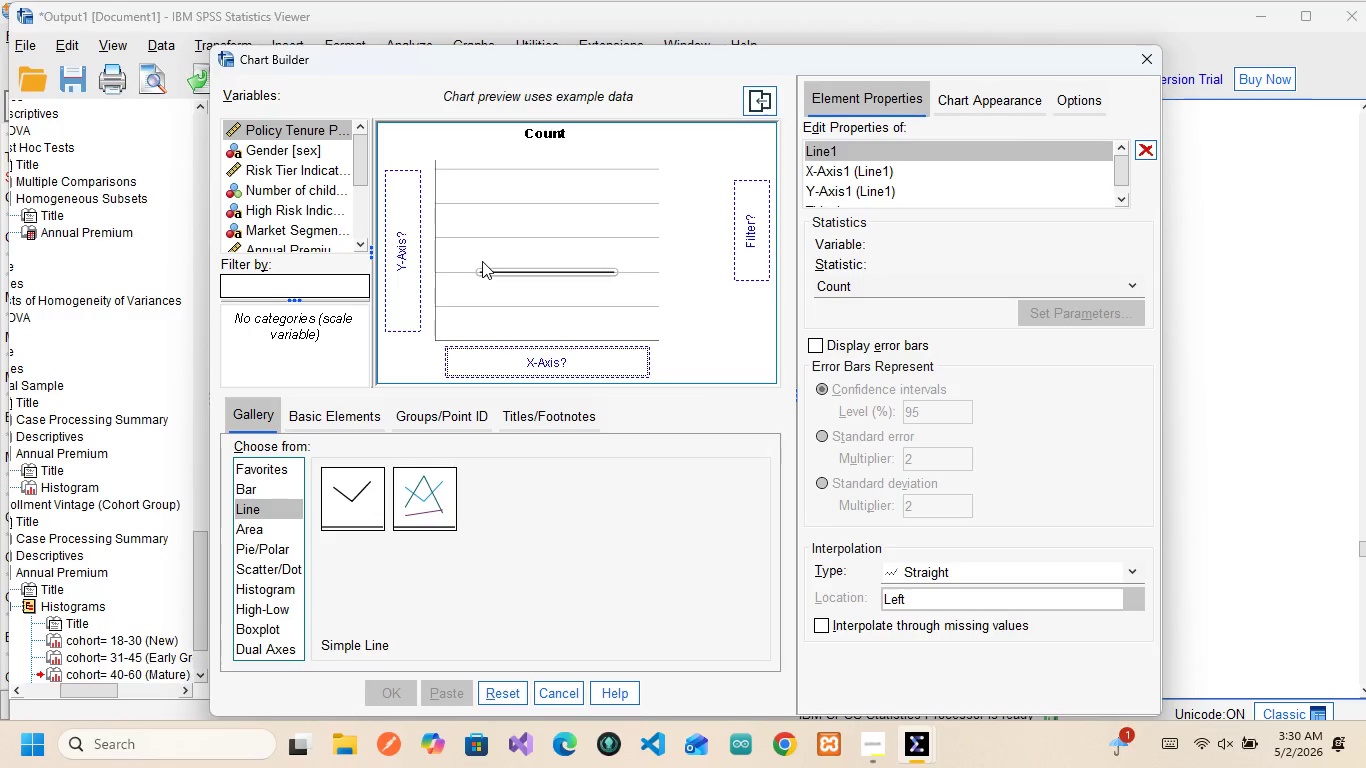 
wait(21.44)
 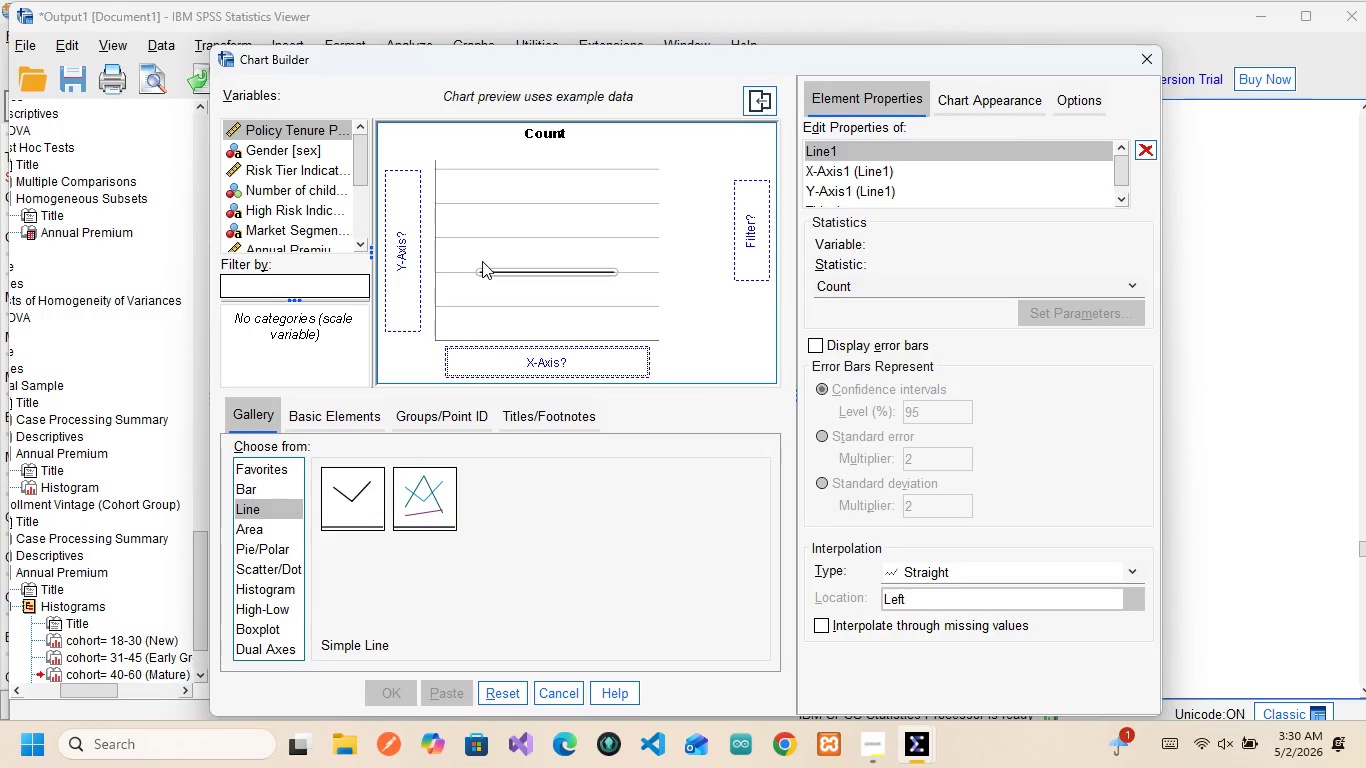 
scroll: coordinate [261, 184], scroll_direction: down, amount: 1.0
 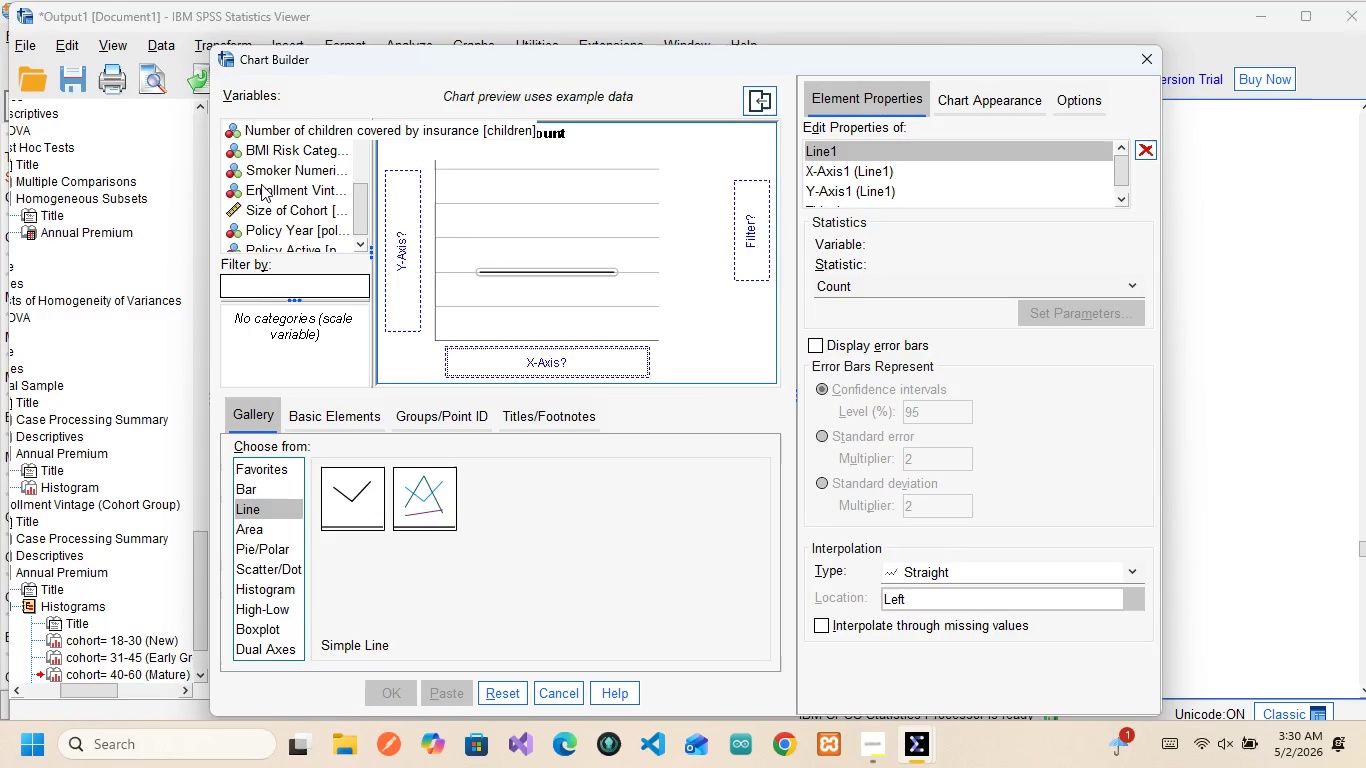 
scroll: coordinate [261, 184], scroll_direction: none, amount: 0.0
 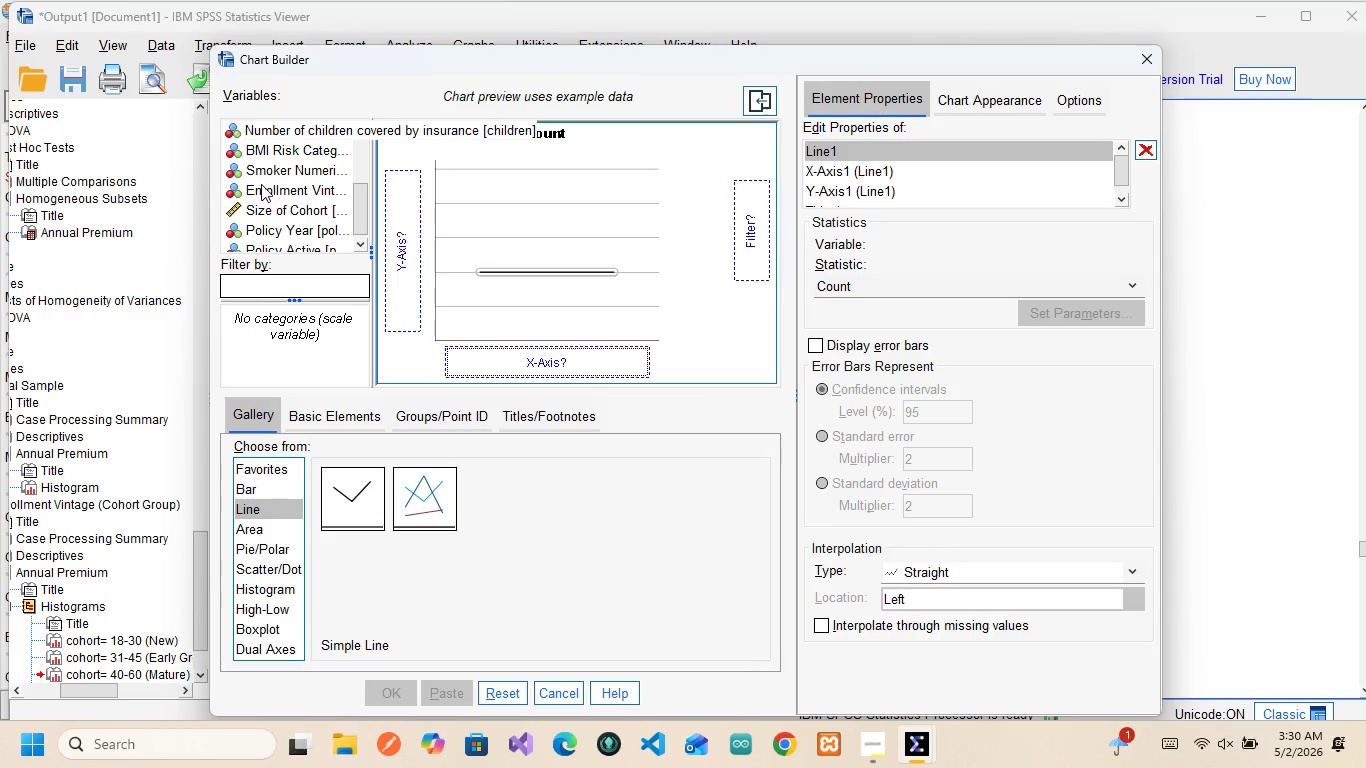 
scroll: coordinate [261, 184], scroll_direction: down, amount: 1.0
 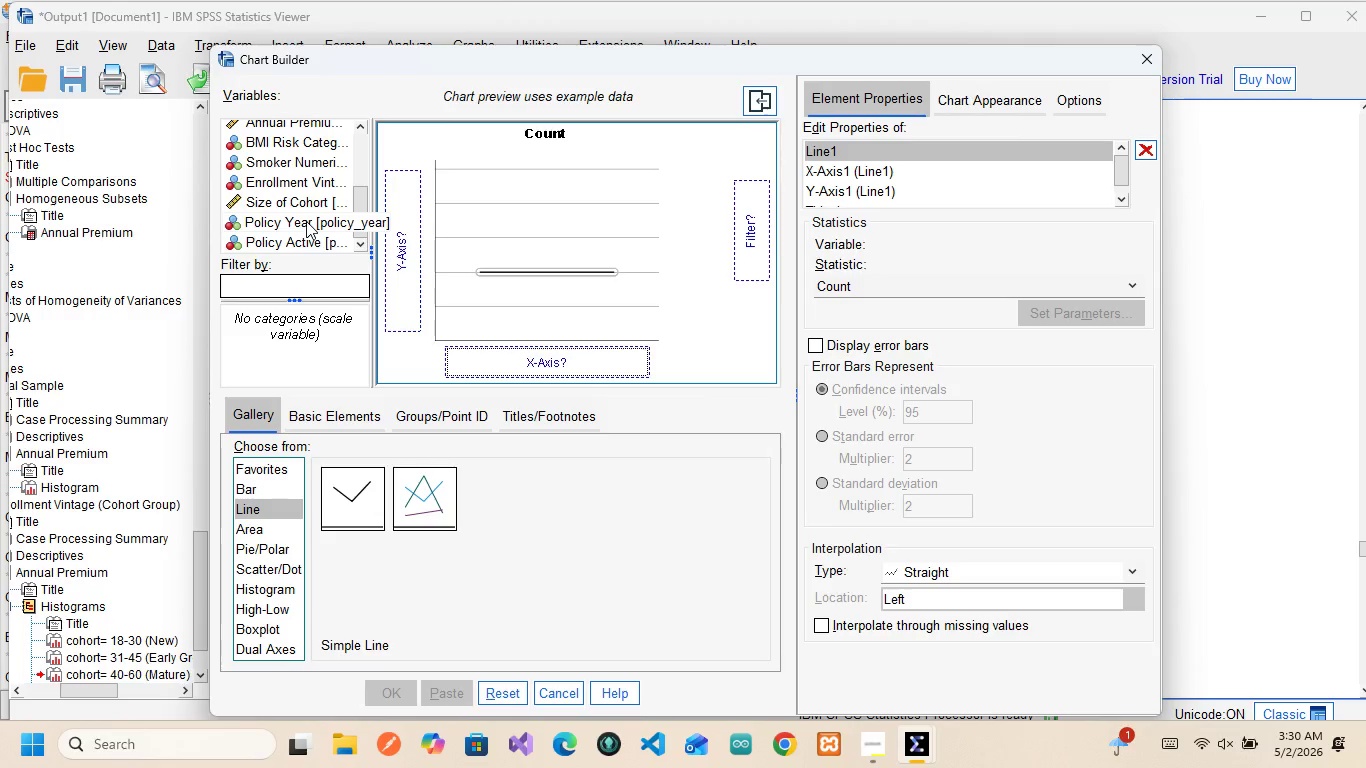 
left_click_drag(start_coordinate=[306, 221], to_coordinate=[510, 350])
 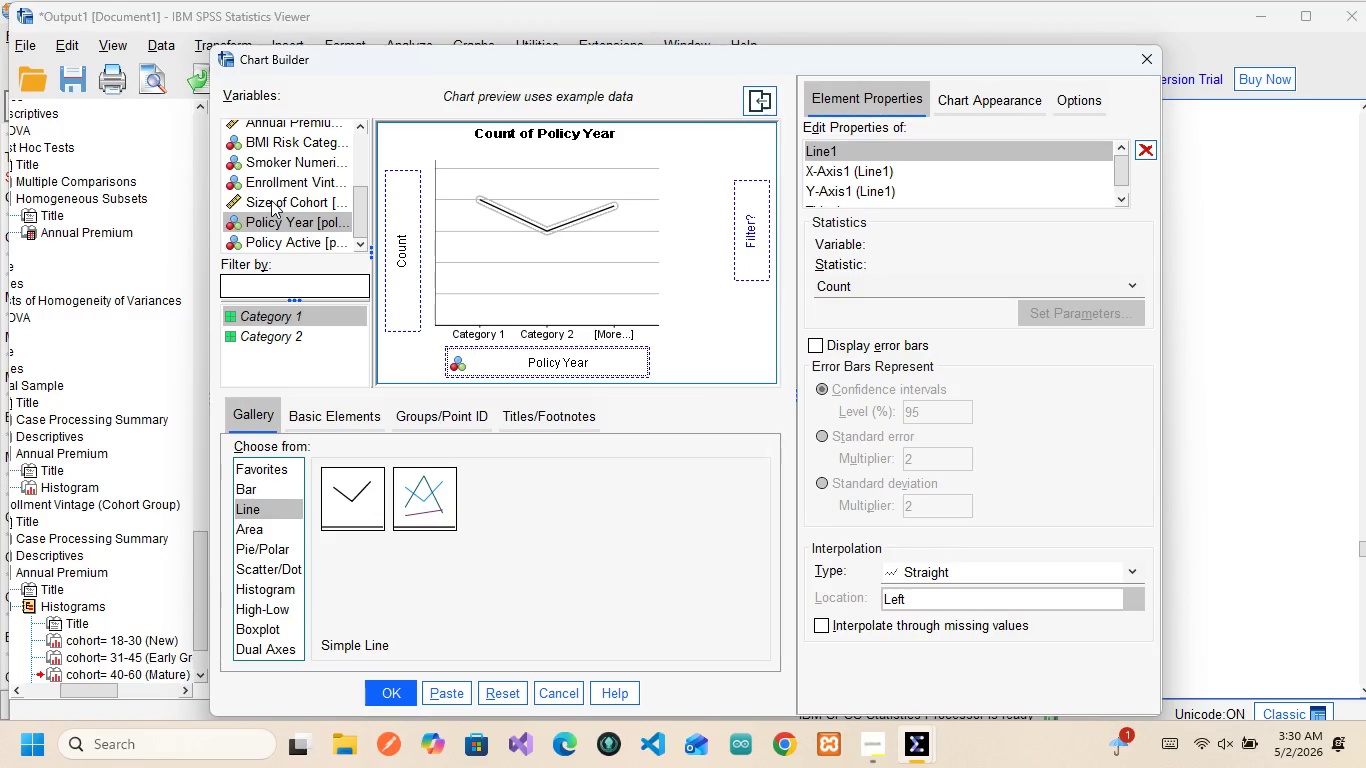 
scroll: coordinate [275, 239], scroll_direction: up, amount: 4.0
 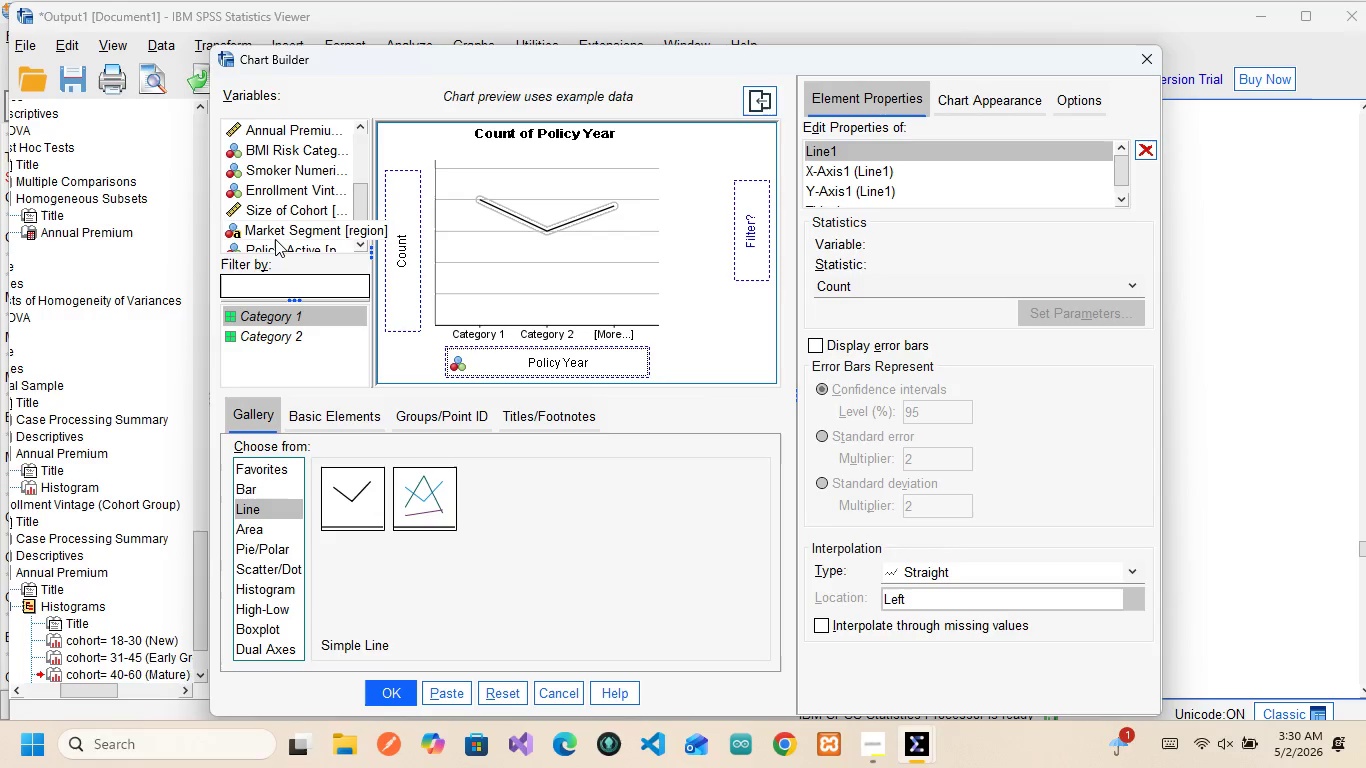 
scroll: coordinate [275, 239], scroll_direction: down, amount: 6.0
 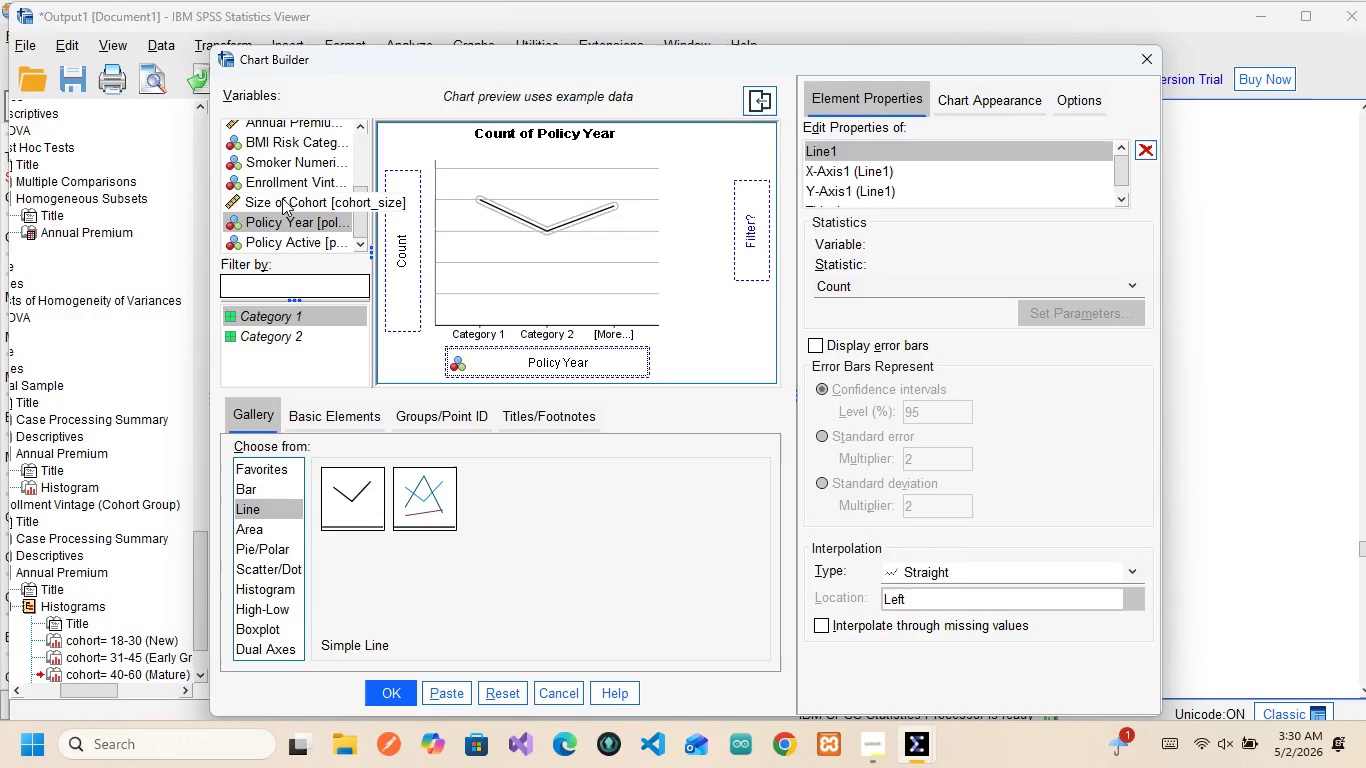 
wait(7.99)
 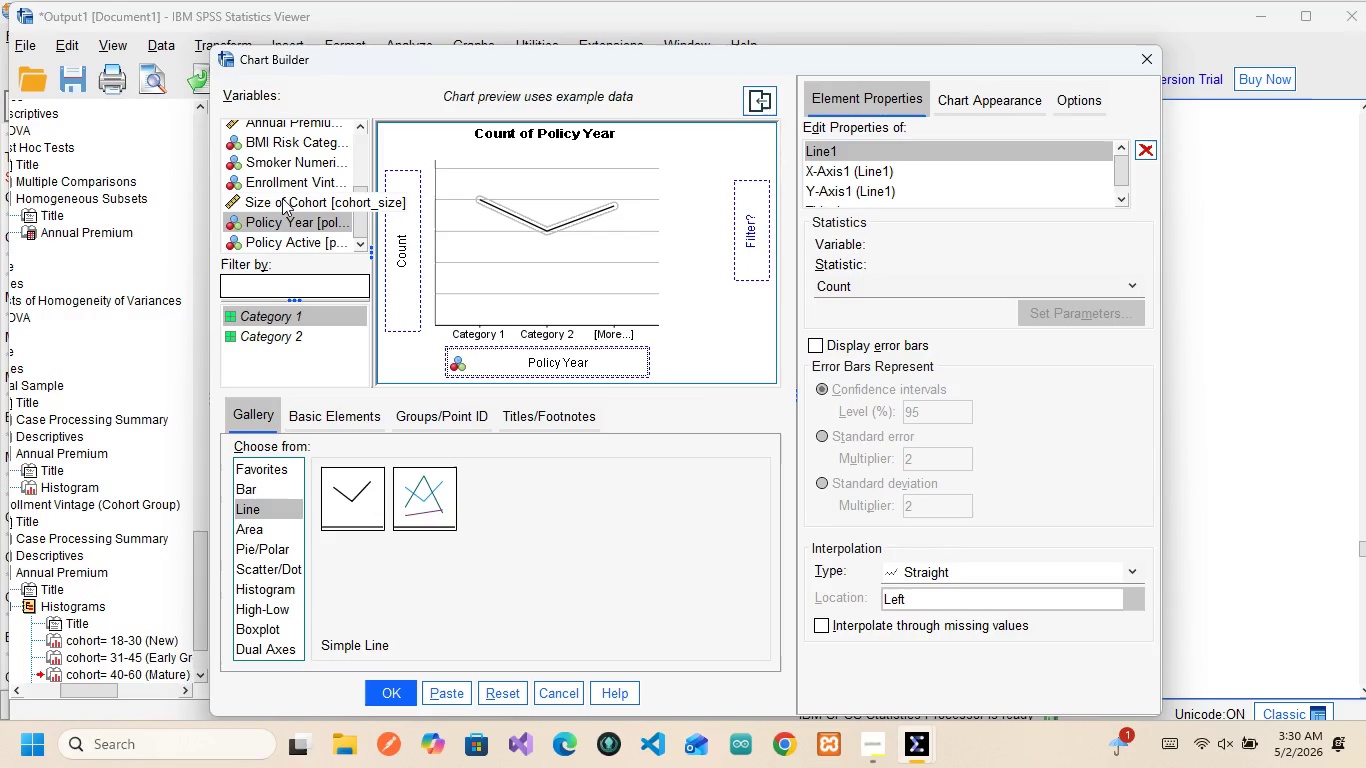 
scroll: coordinate [273, 162], scroll_direction: up, amount: 1.0
 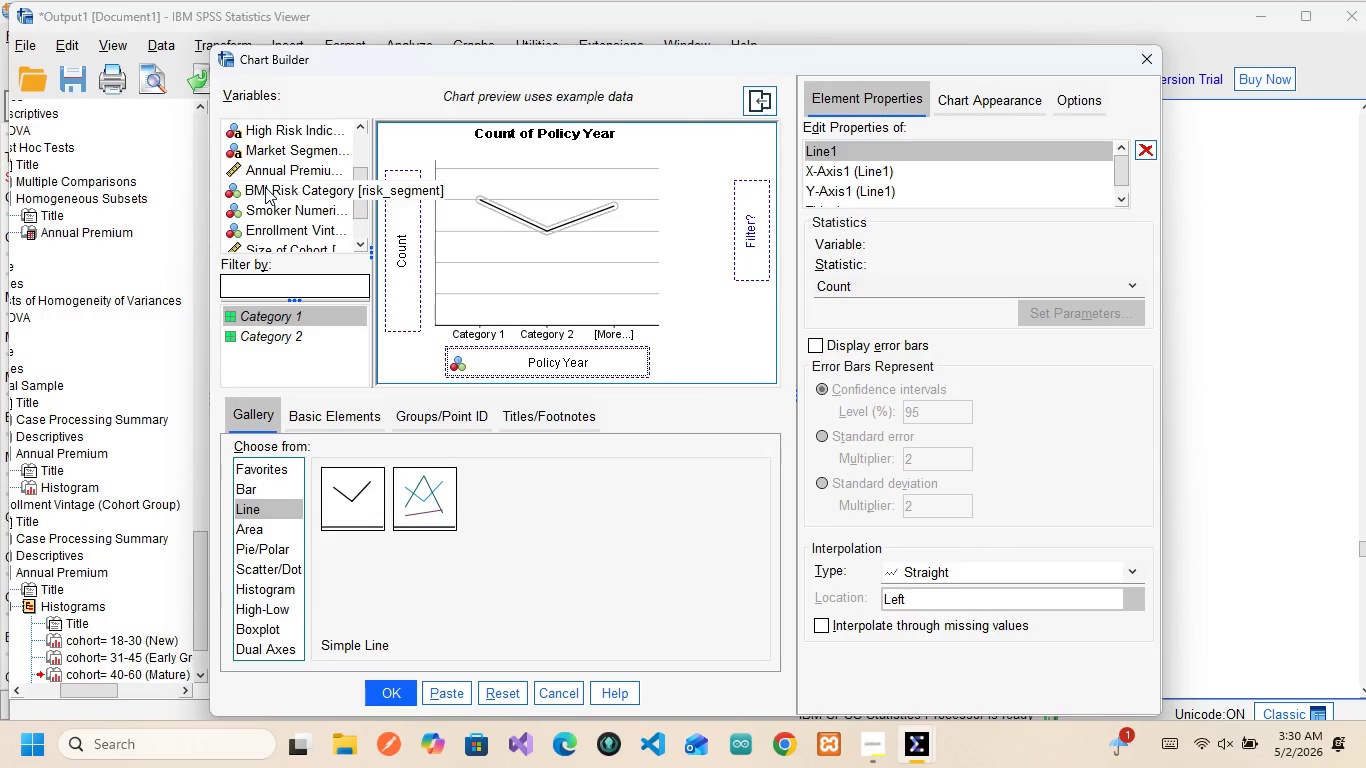 
left_click([262, 161])
 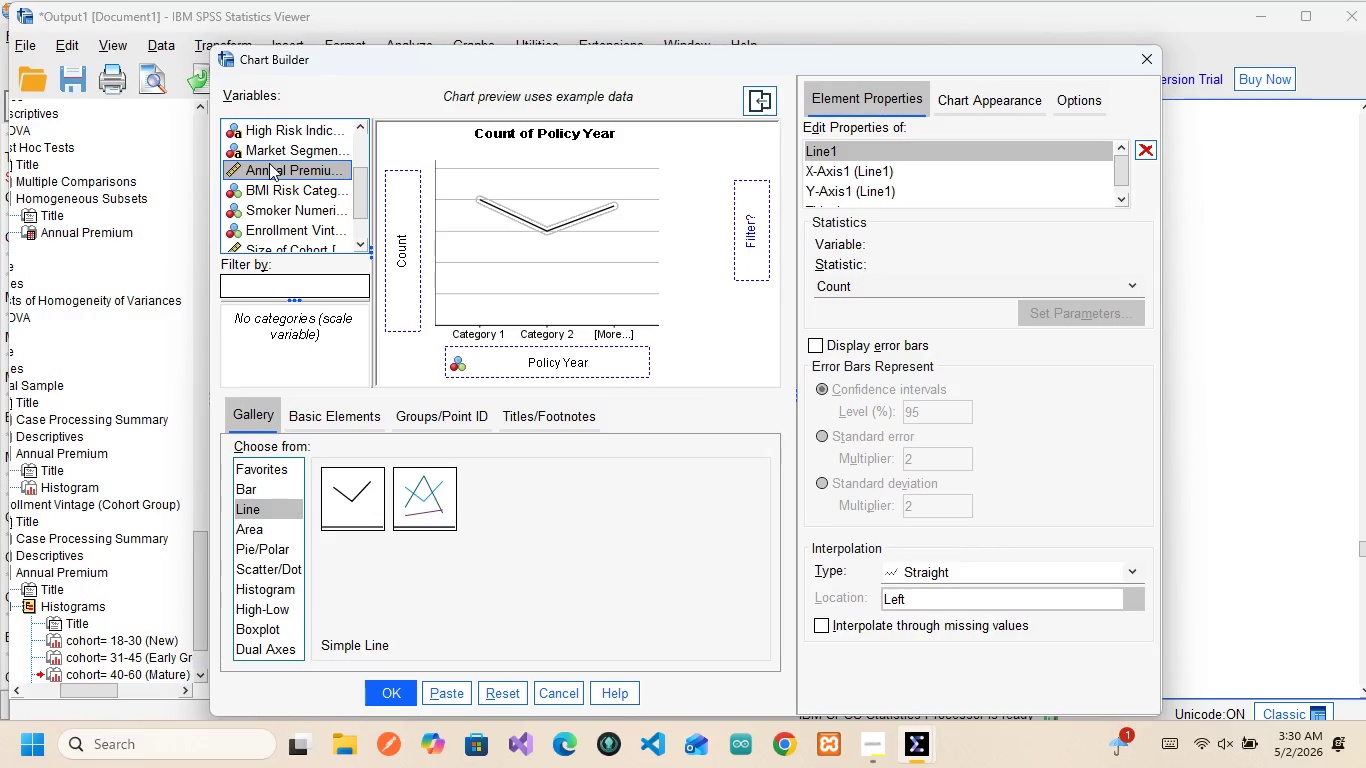 
left_click_drag(start_coordinate=[269, 163], to_coordinate=[403, 247])
 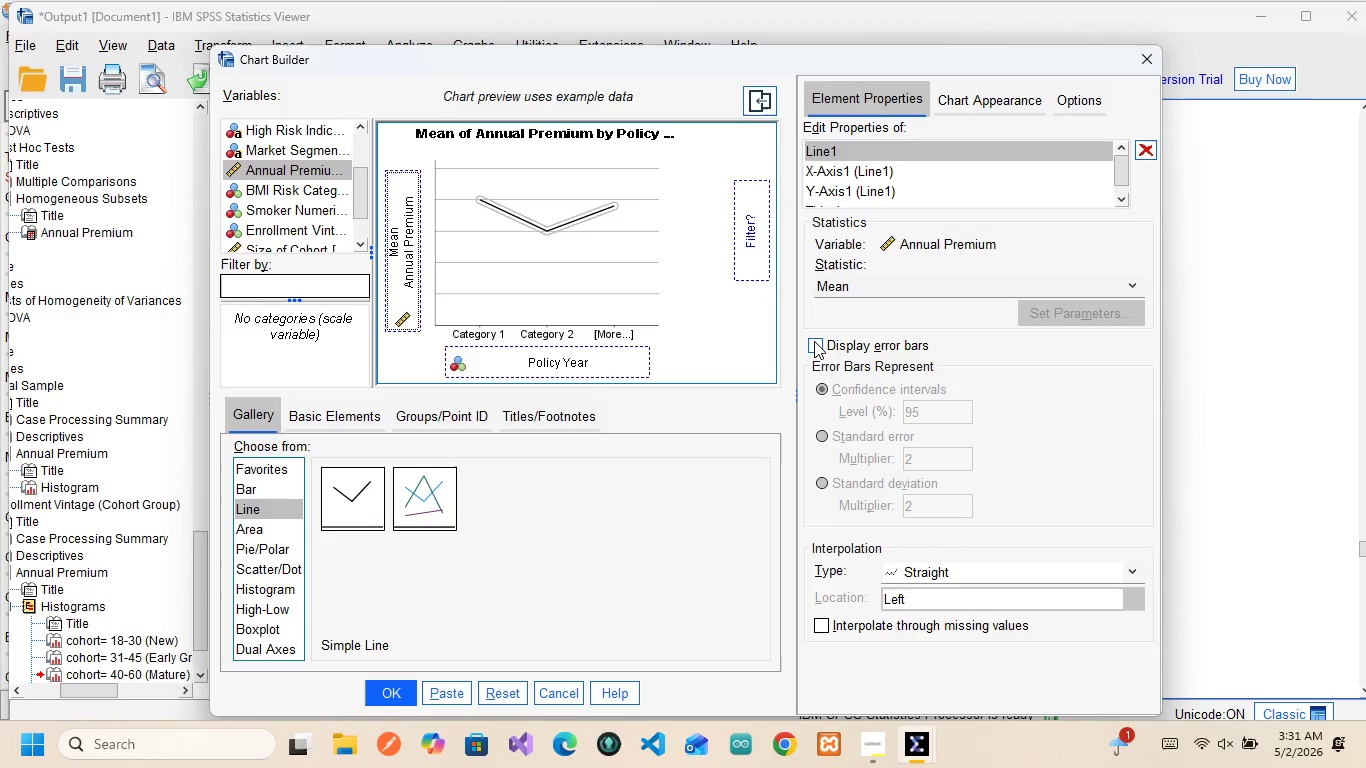 
wait(31.78)
 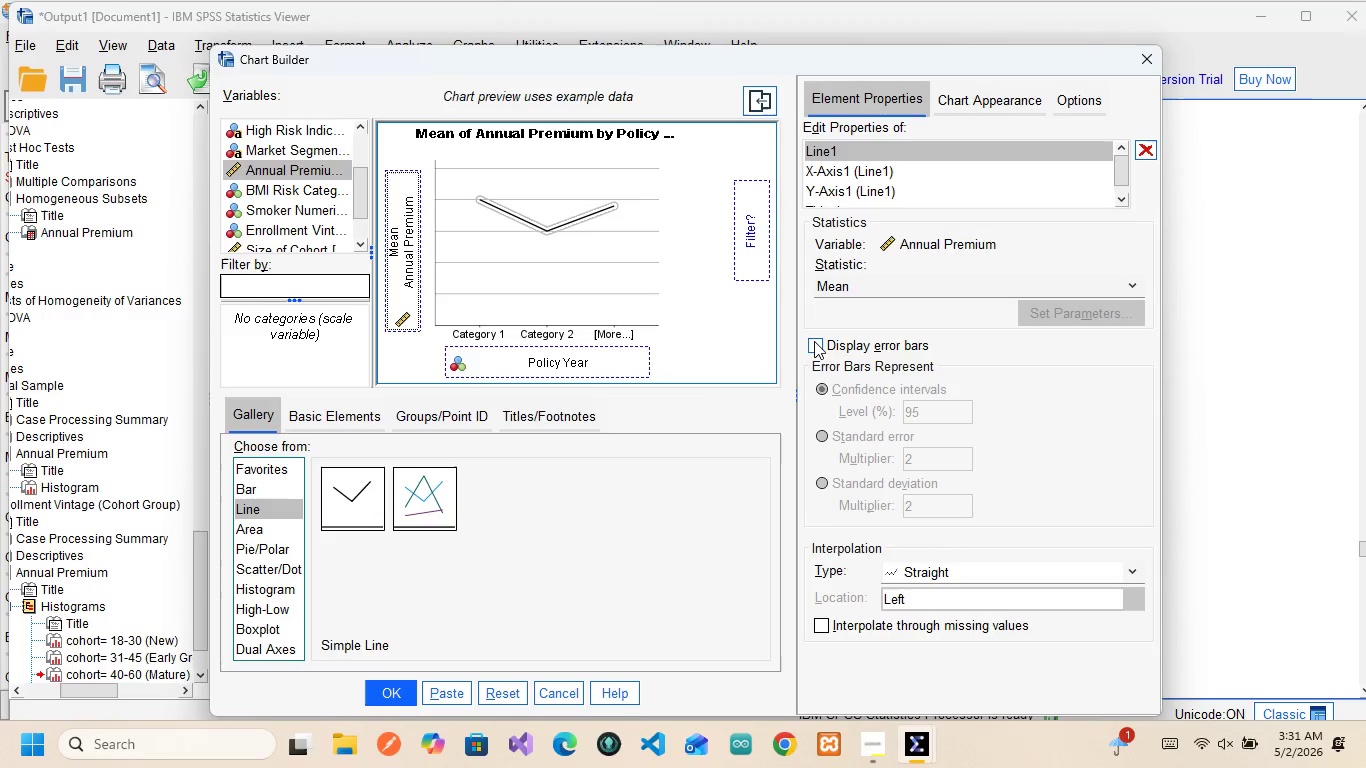 
left_click([443, 694])
 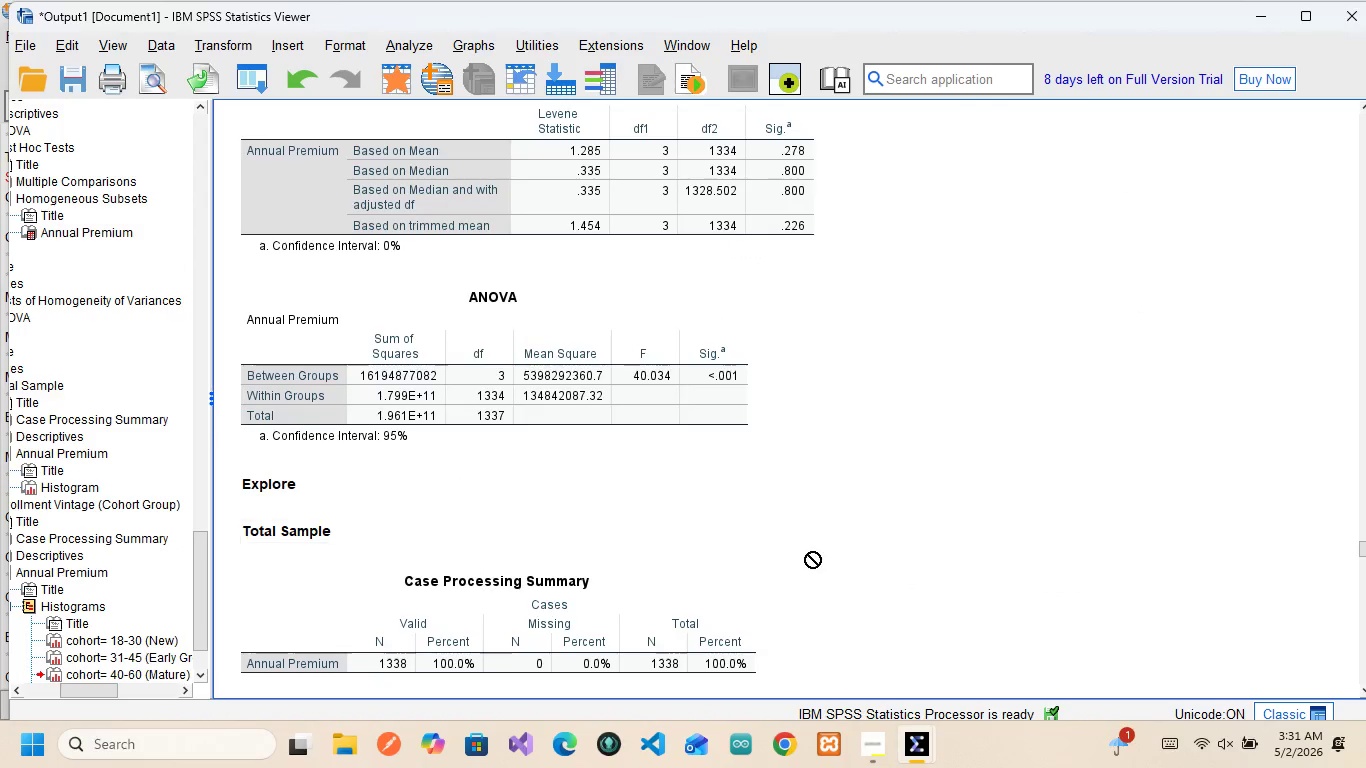 
scroll: coordinate [821, 579], scroll_direction: down, amount: 100.0
 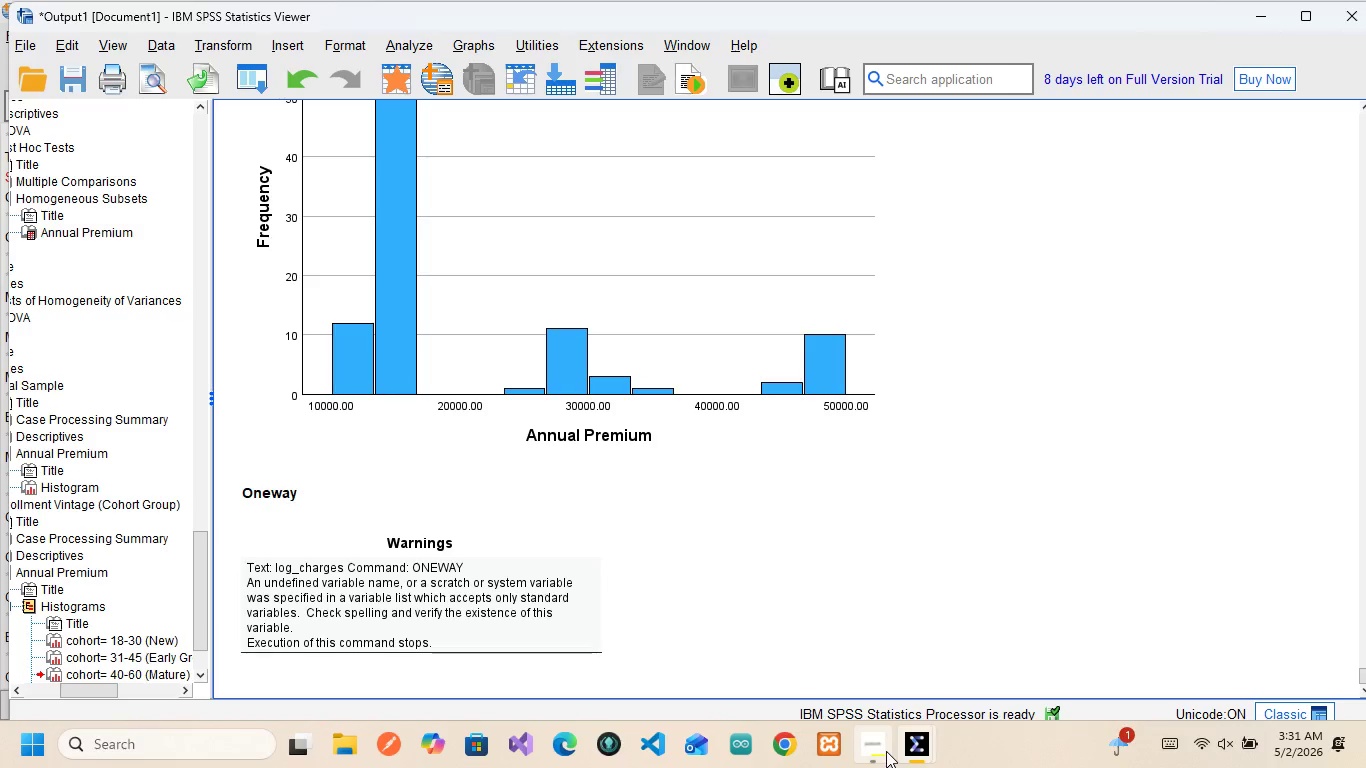 
mouse_move([923, 735])
 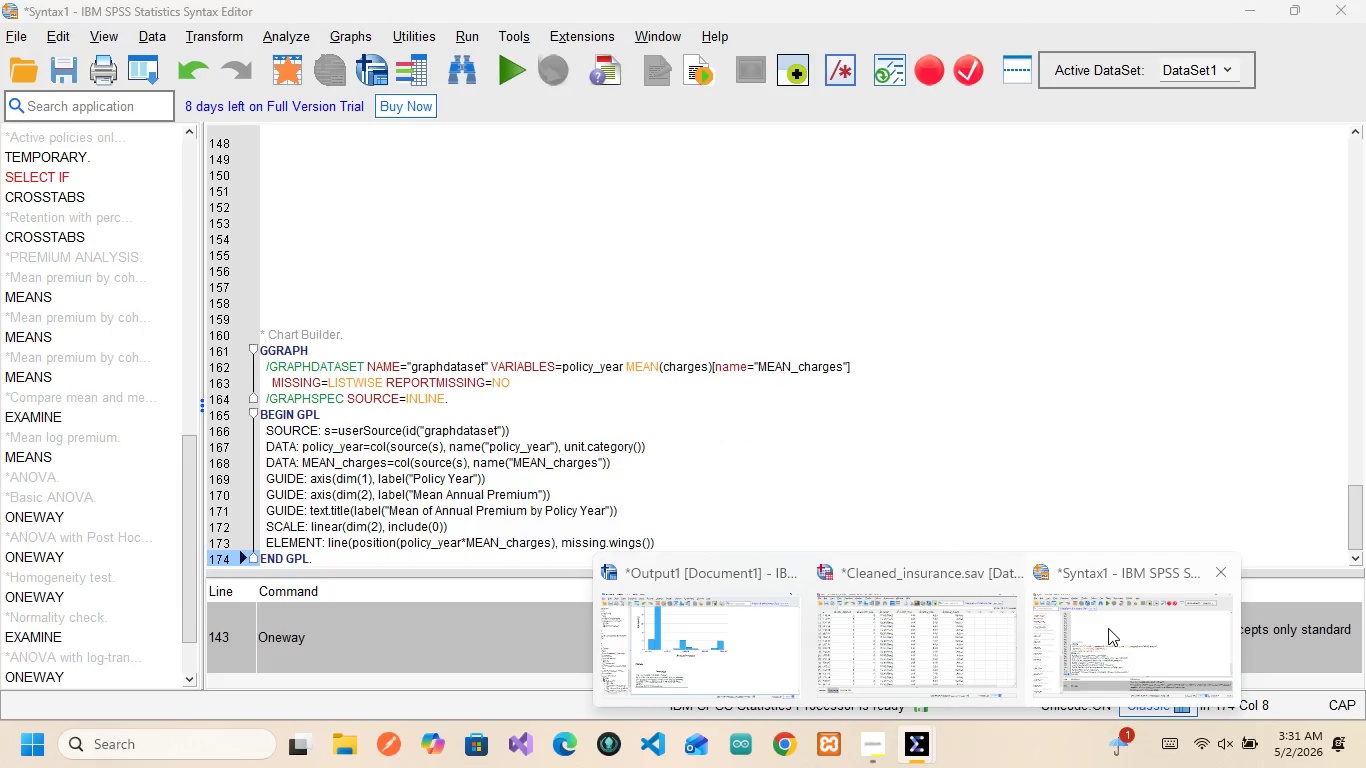 
left_click([1108, 628])
 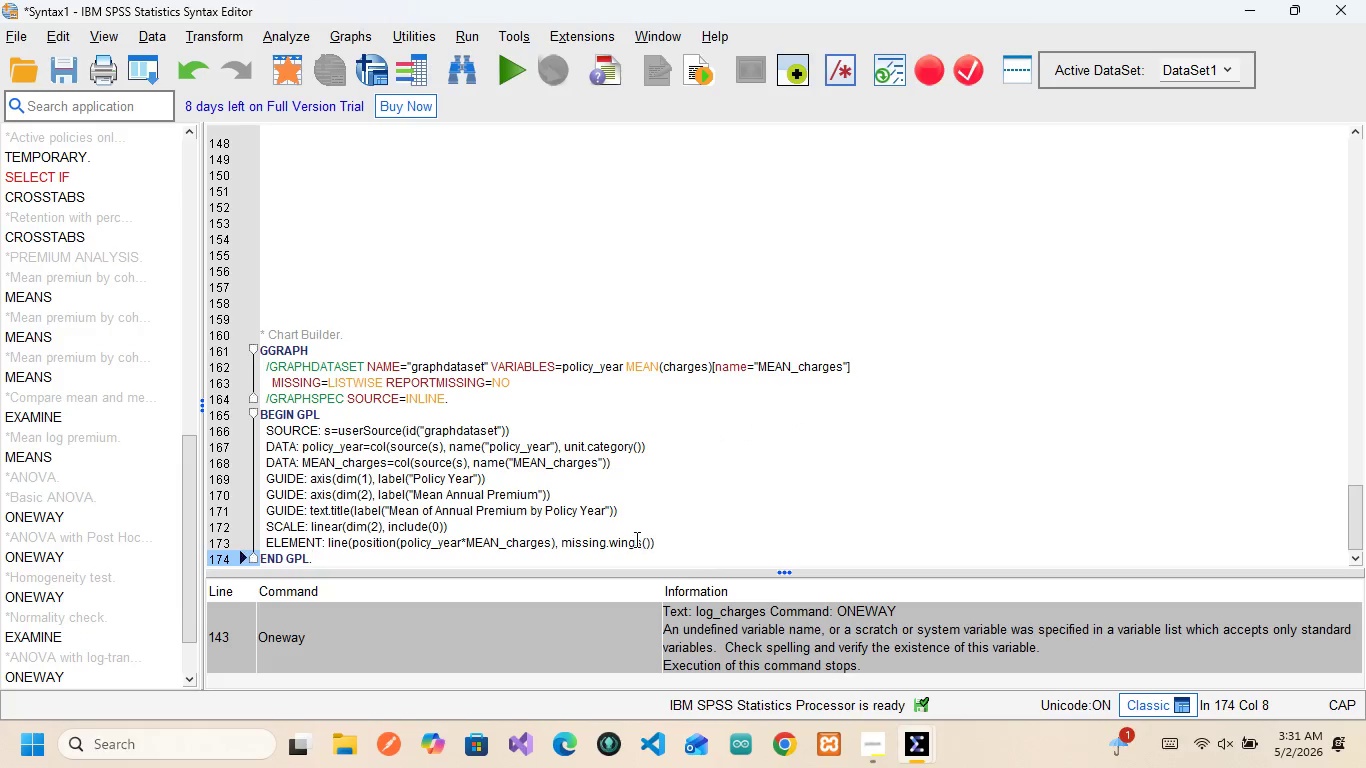 
scroll: coordinate [635, 539], scroll_direction: down, amount: 22.0
 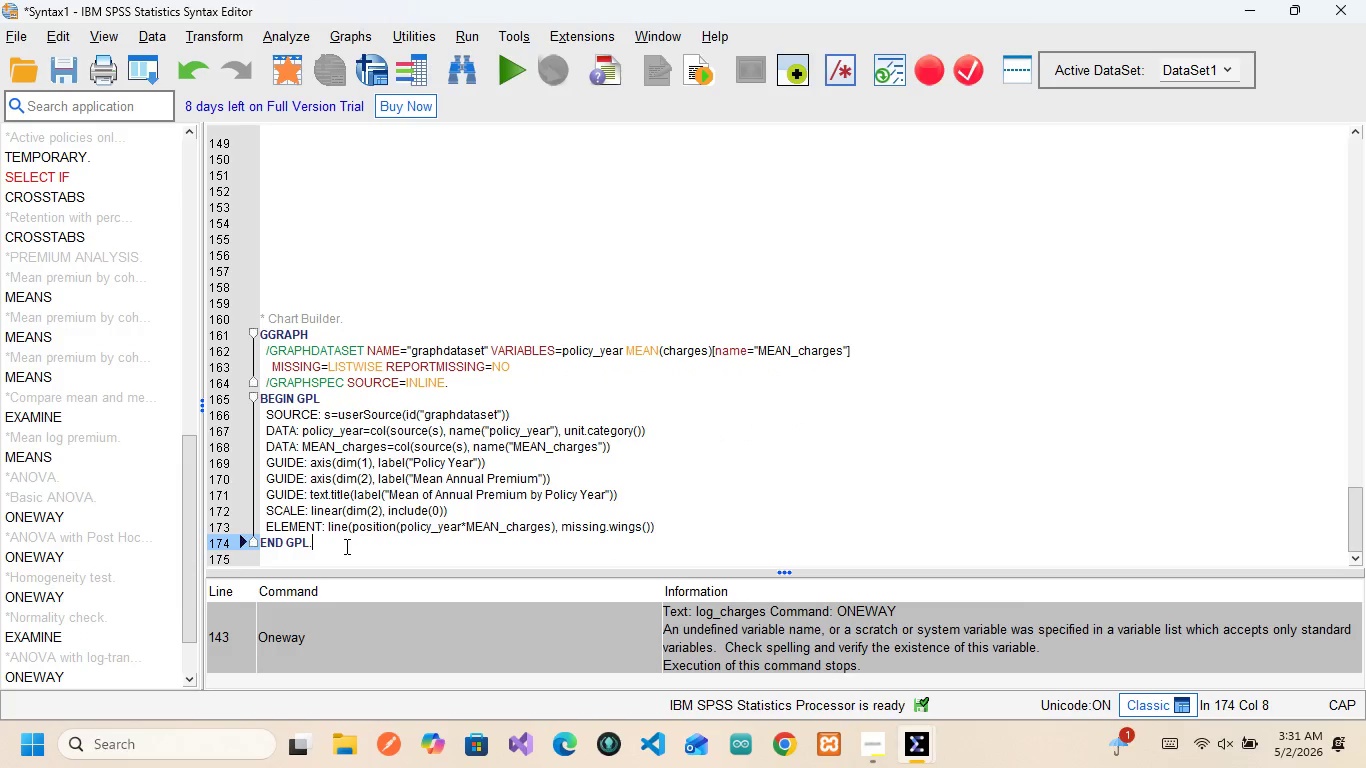 
left_click_drag(start_coordinate=[345, 546], to_coordinate=[209, 295])
 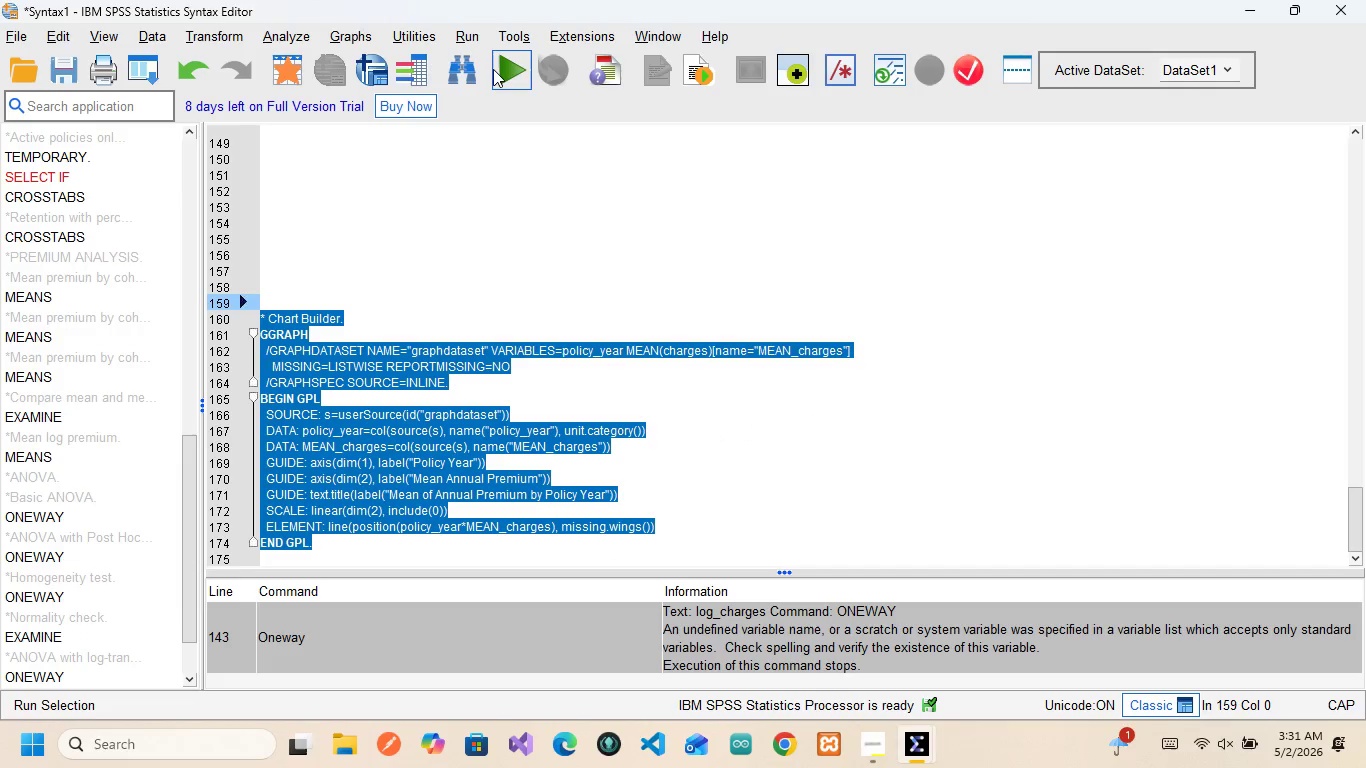 
left_click([493, 67])
 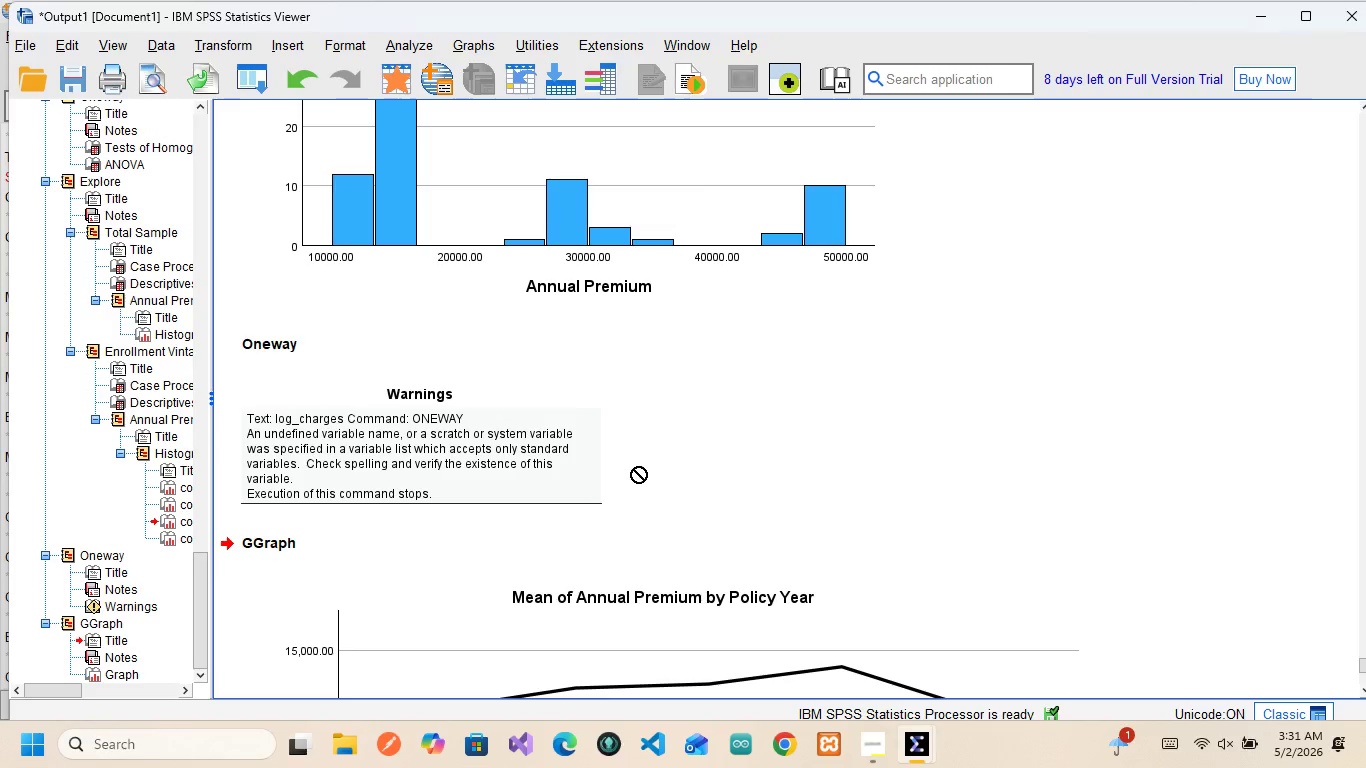 
scroll: coordinate [635, 467], scroll_direction: down, amount: 8.0
 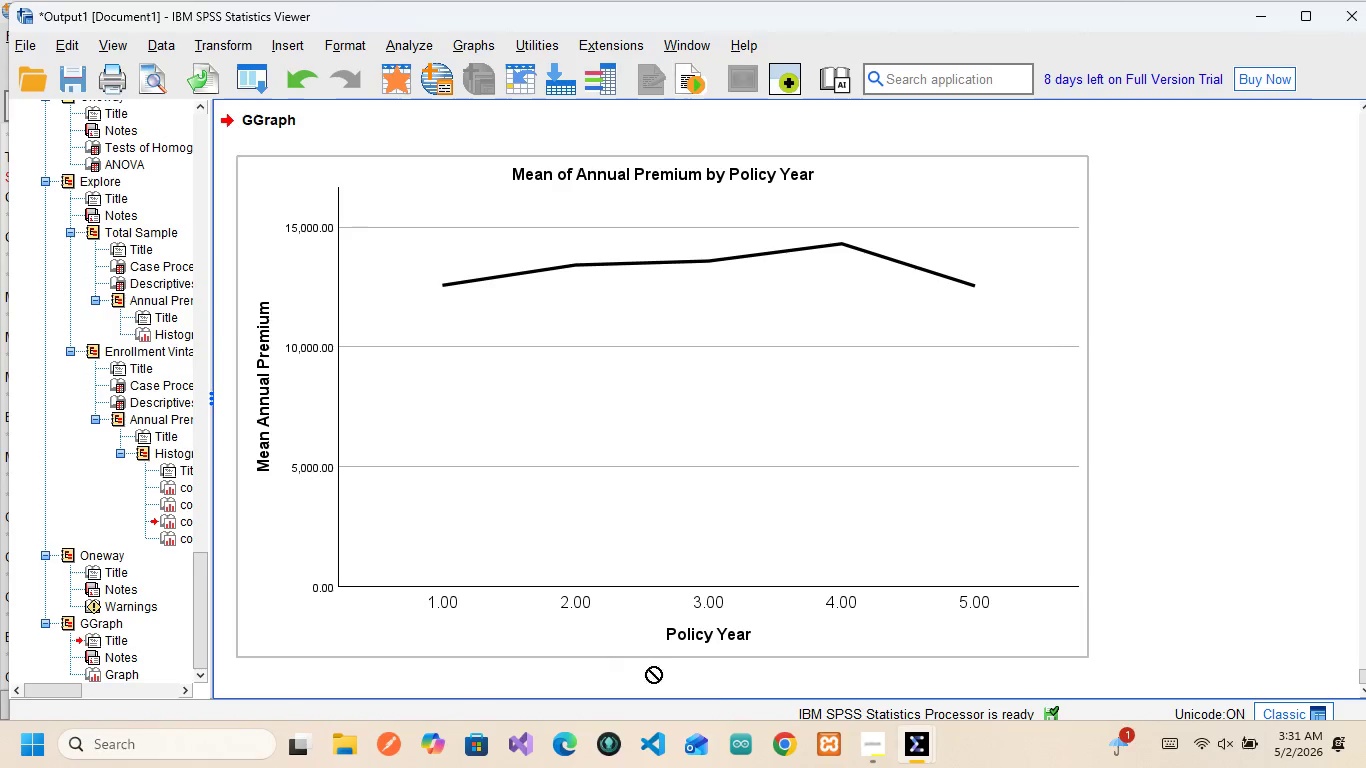 
wait(5.99)
 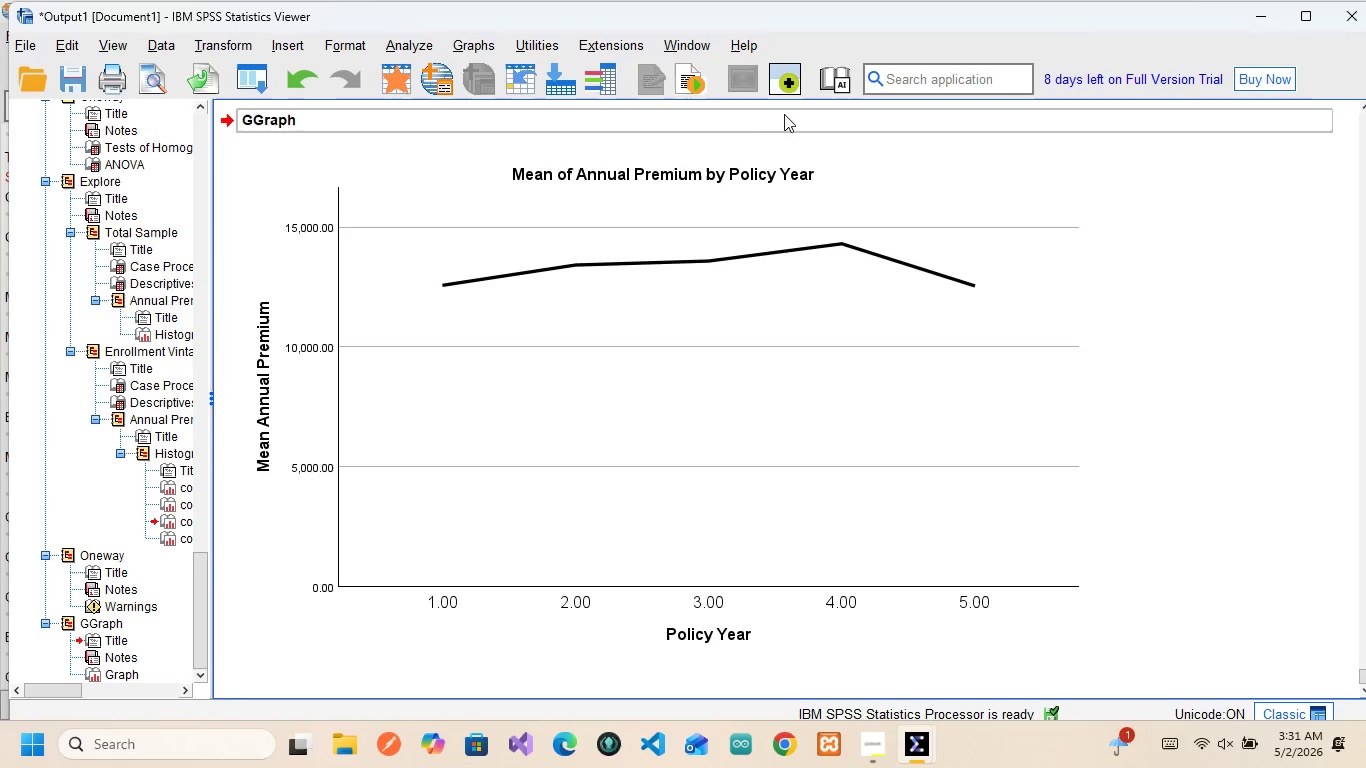 
double_click([611, 497])
 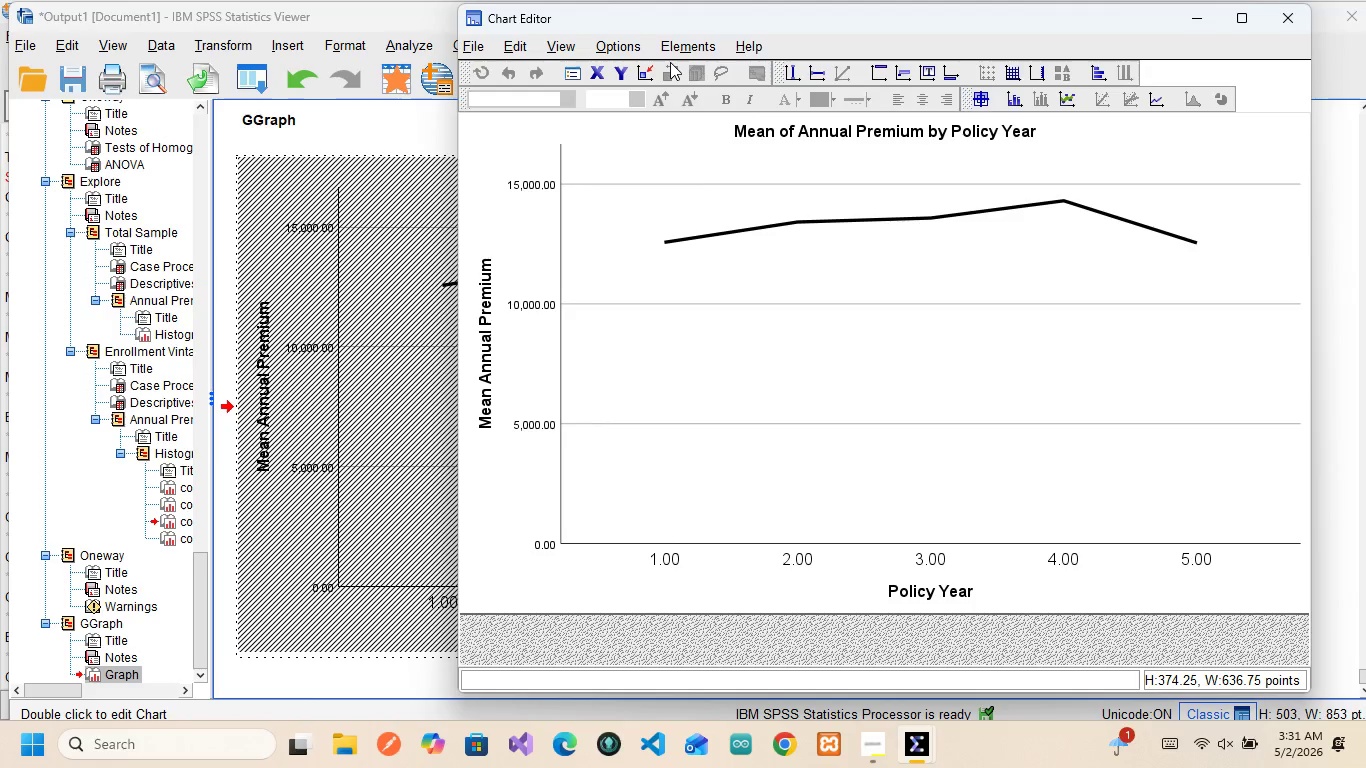 
double_click([846, 222])
 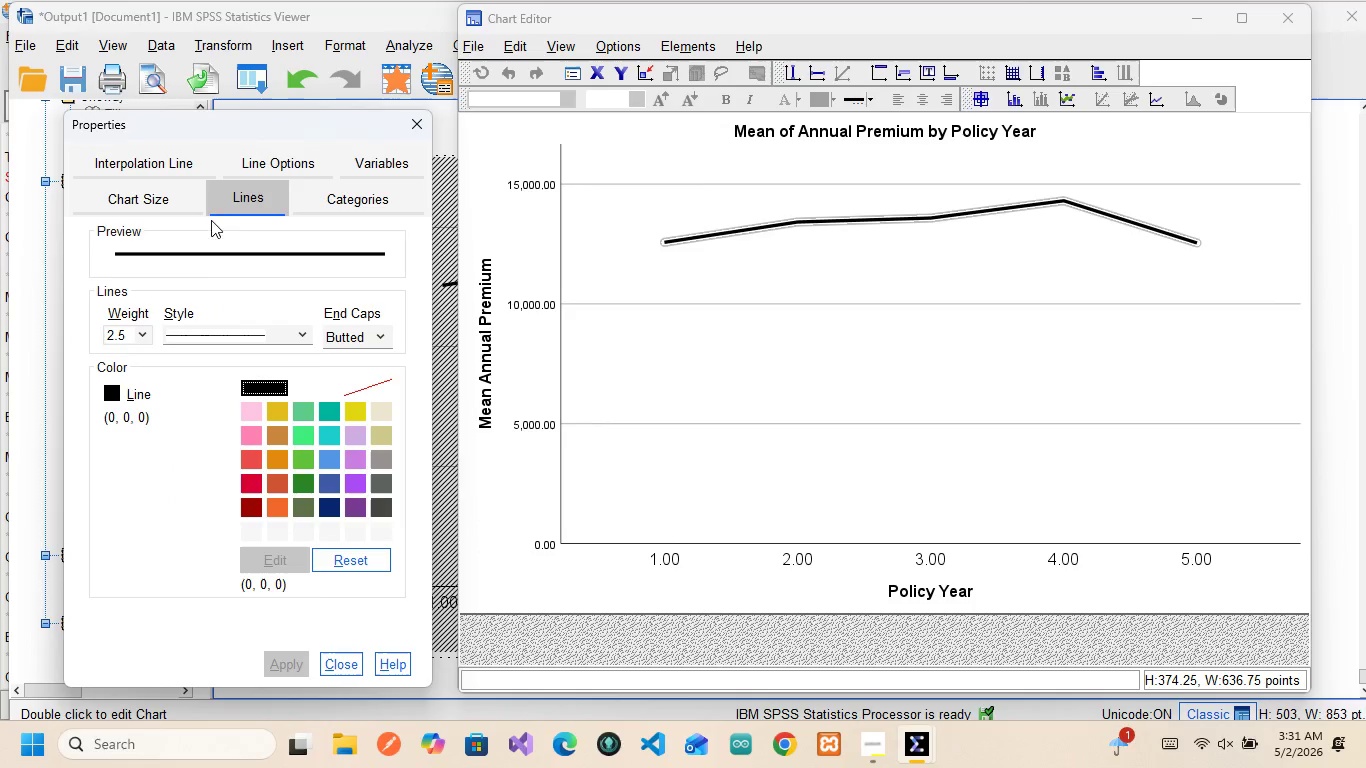 
wait(10.47)
 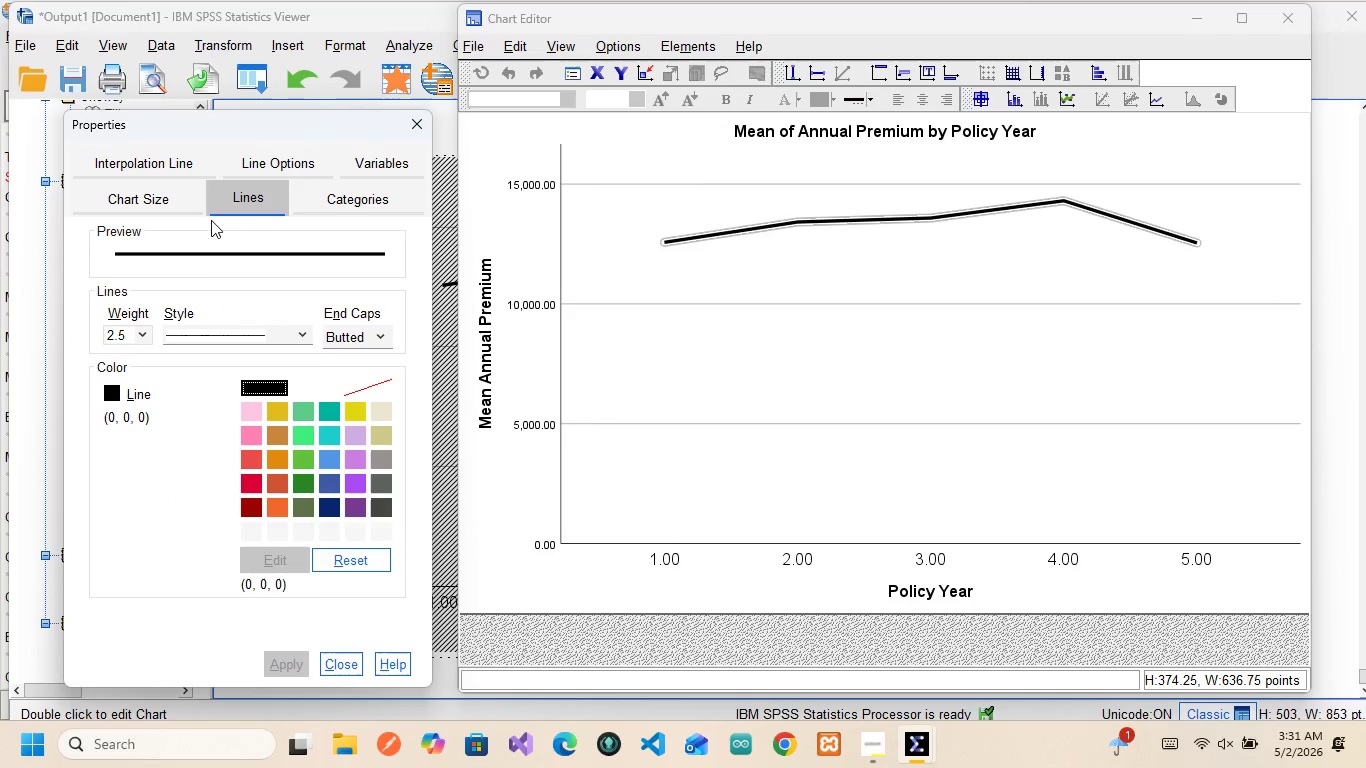 
left_click([376, 160])
 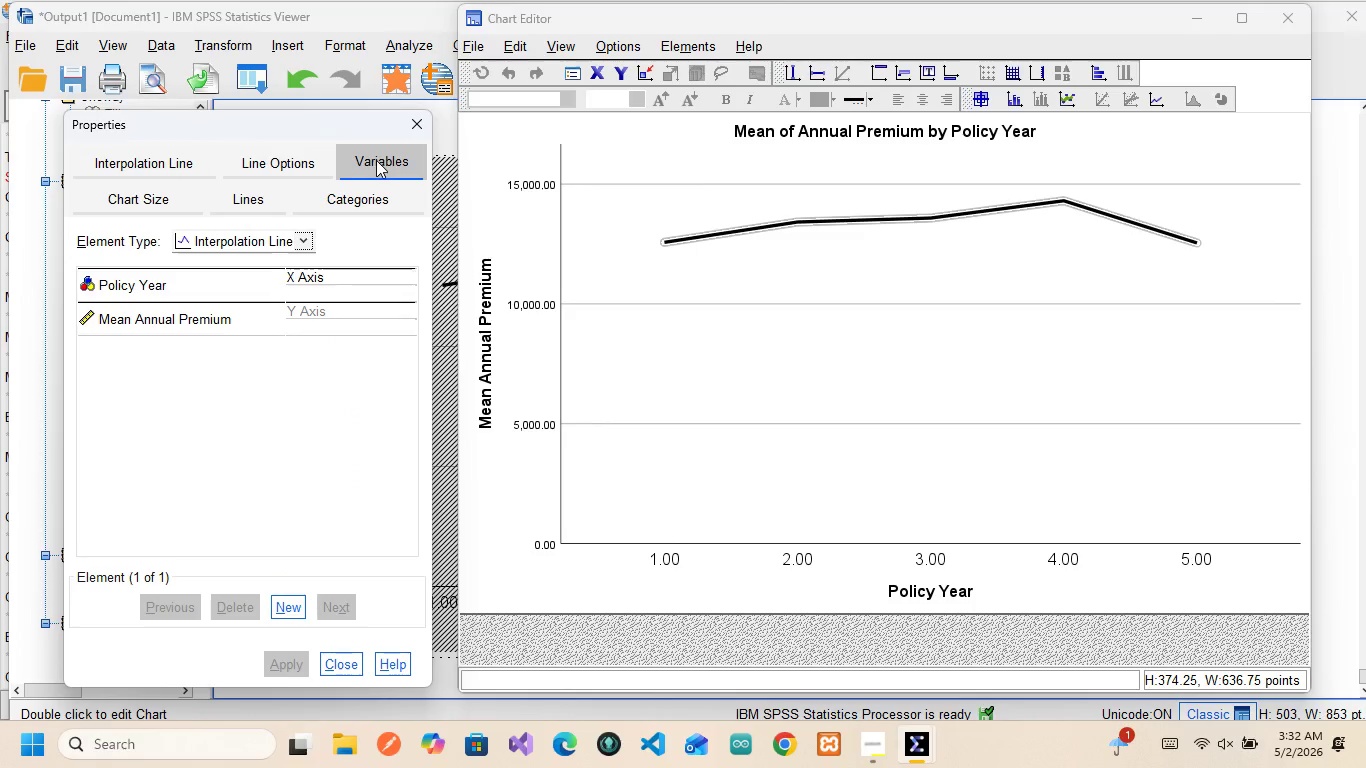 
mouse_move([269, 239])
 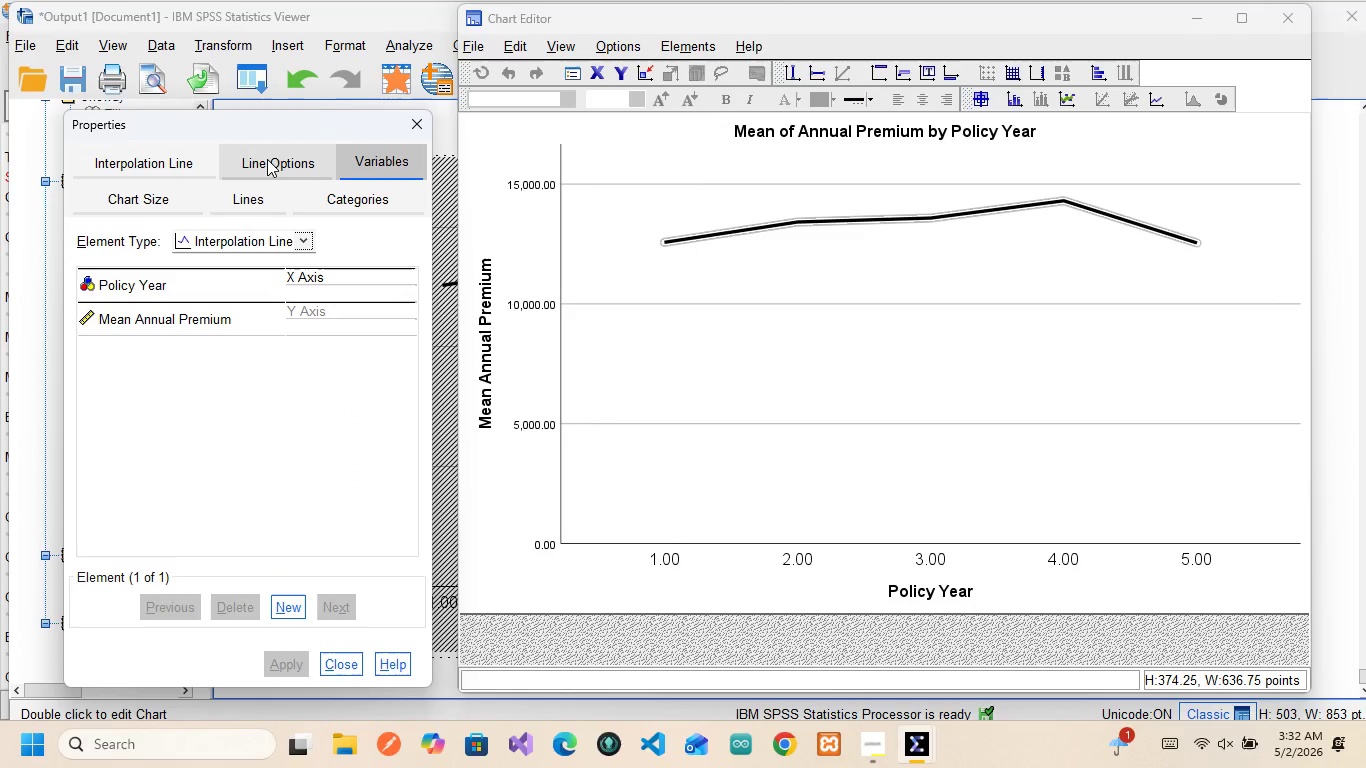 
left_click([267, 159])
 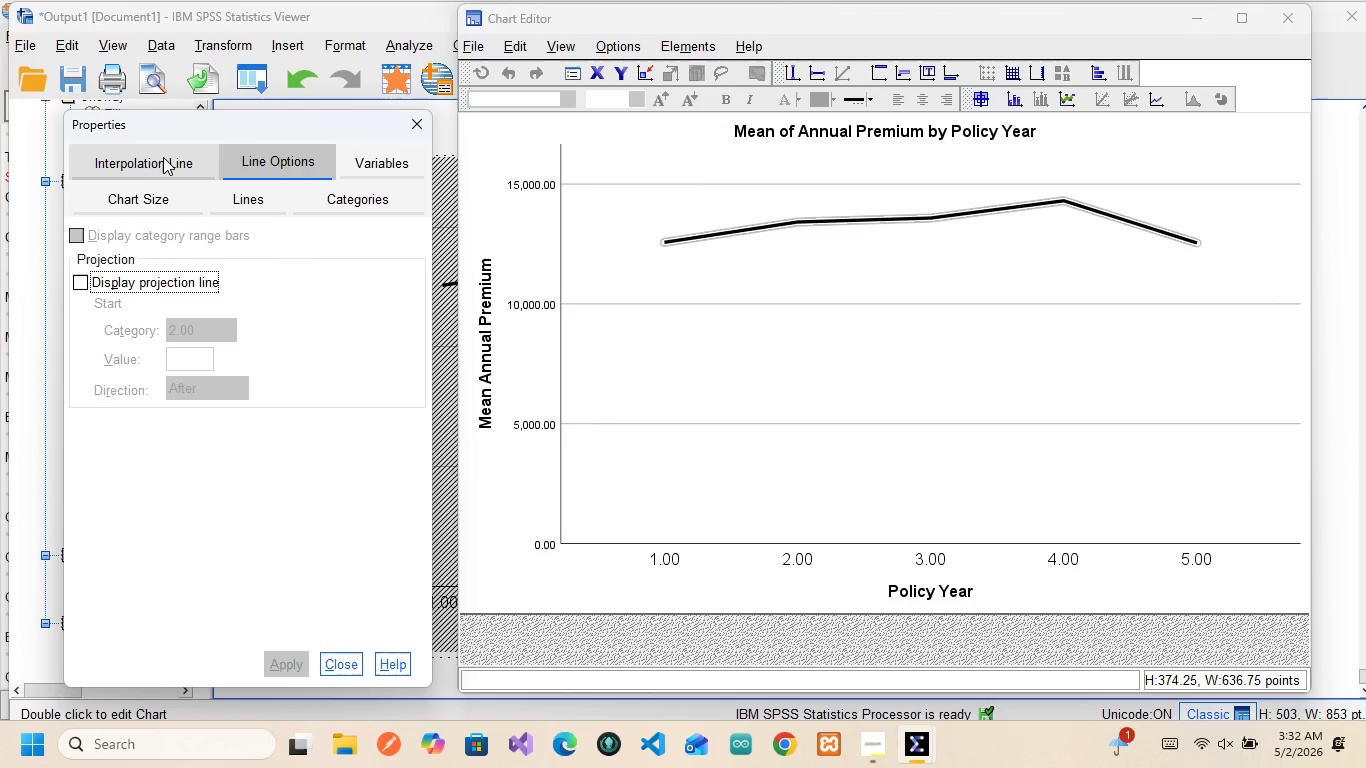 
left_click([150, 158])
 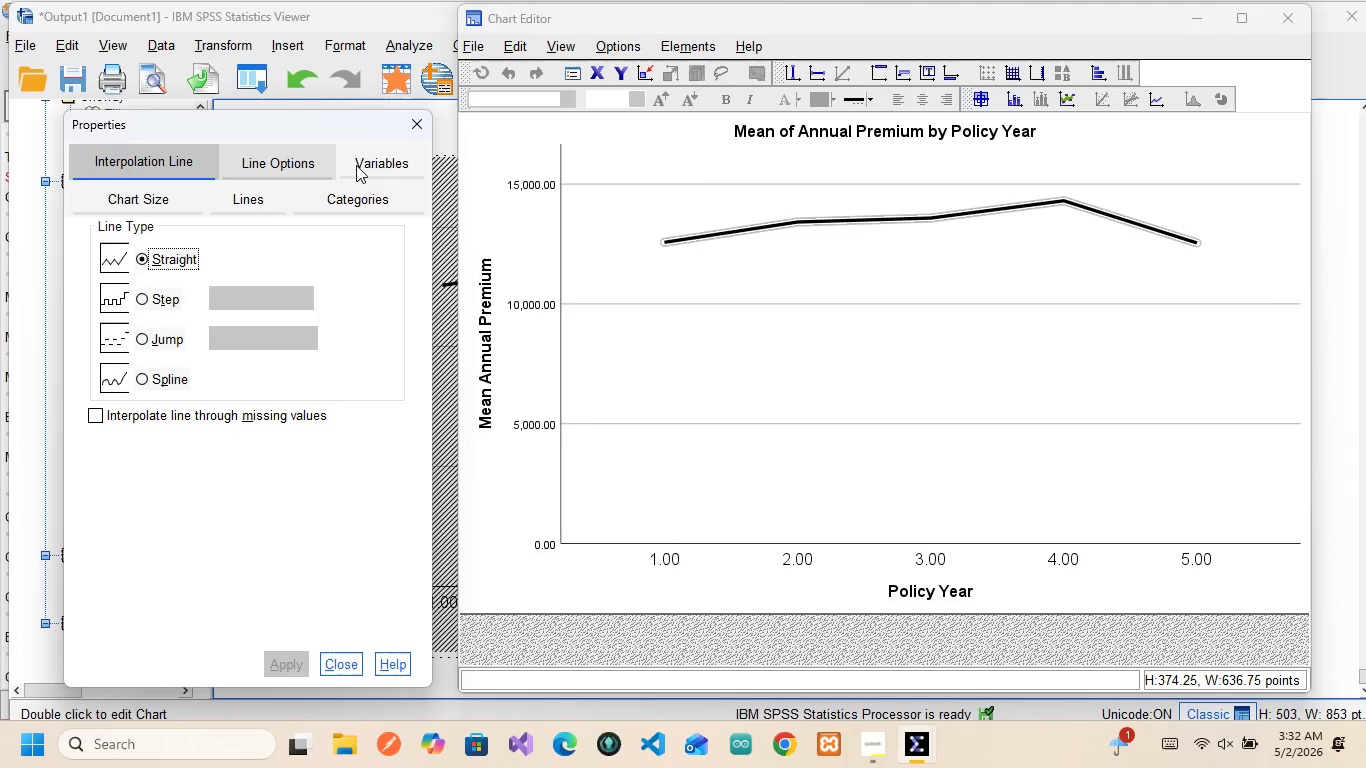 
left_click([378, 162])
 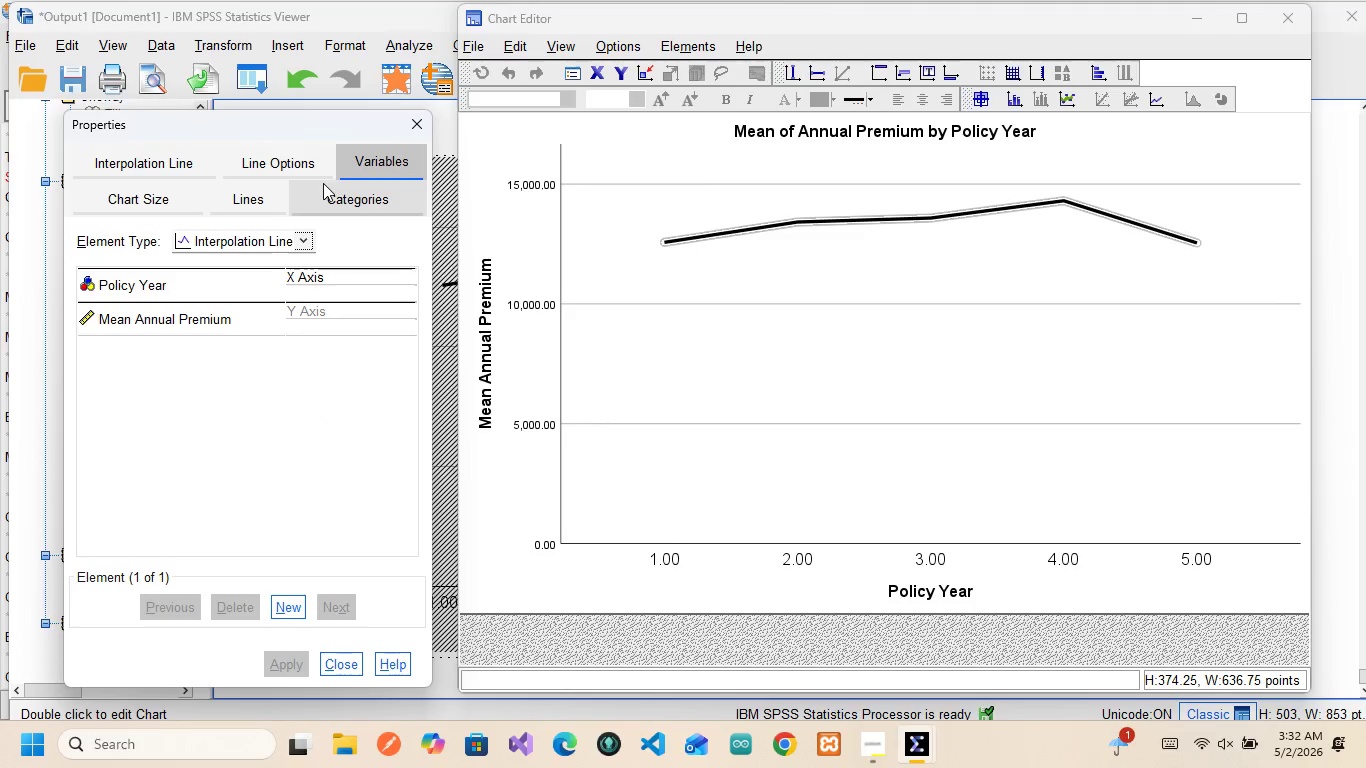 
left_click([345, 203])
 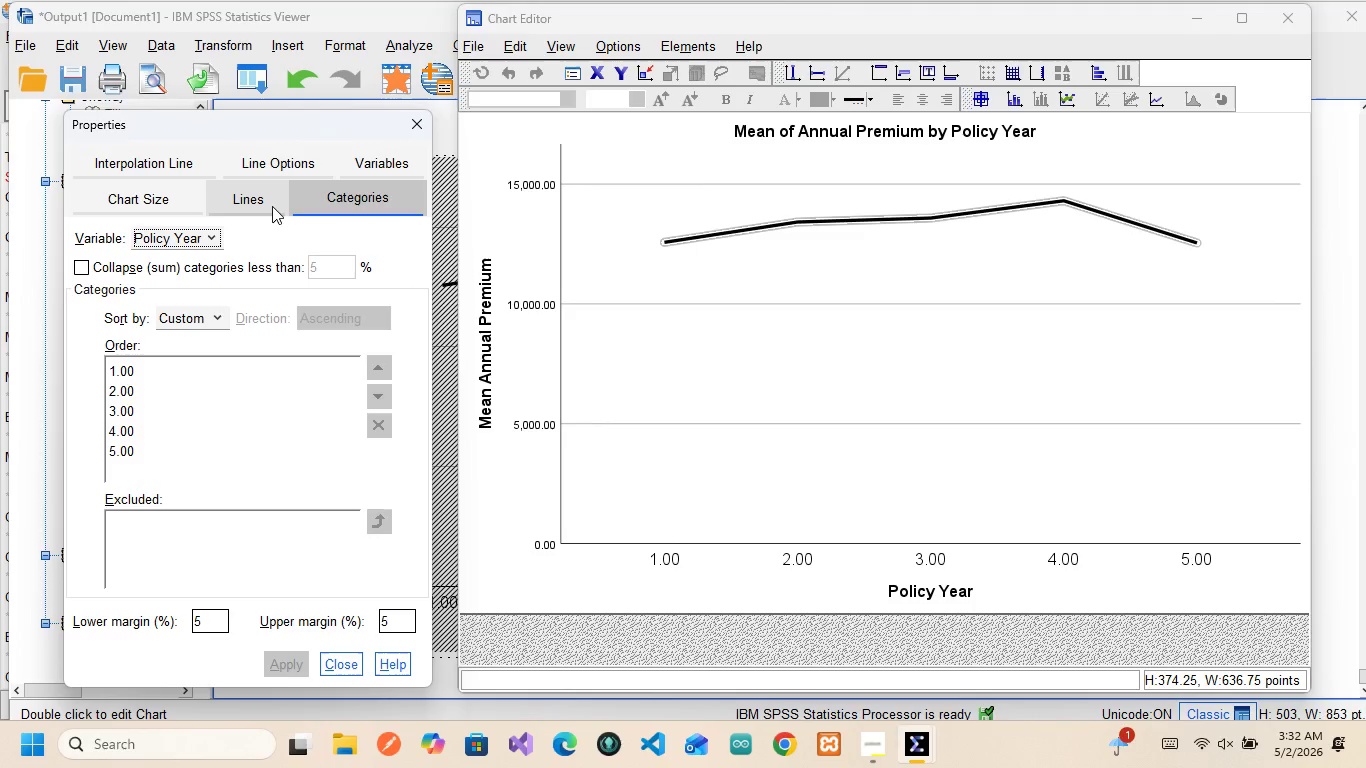 
left_click([272, 206])
 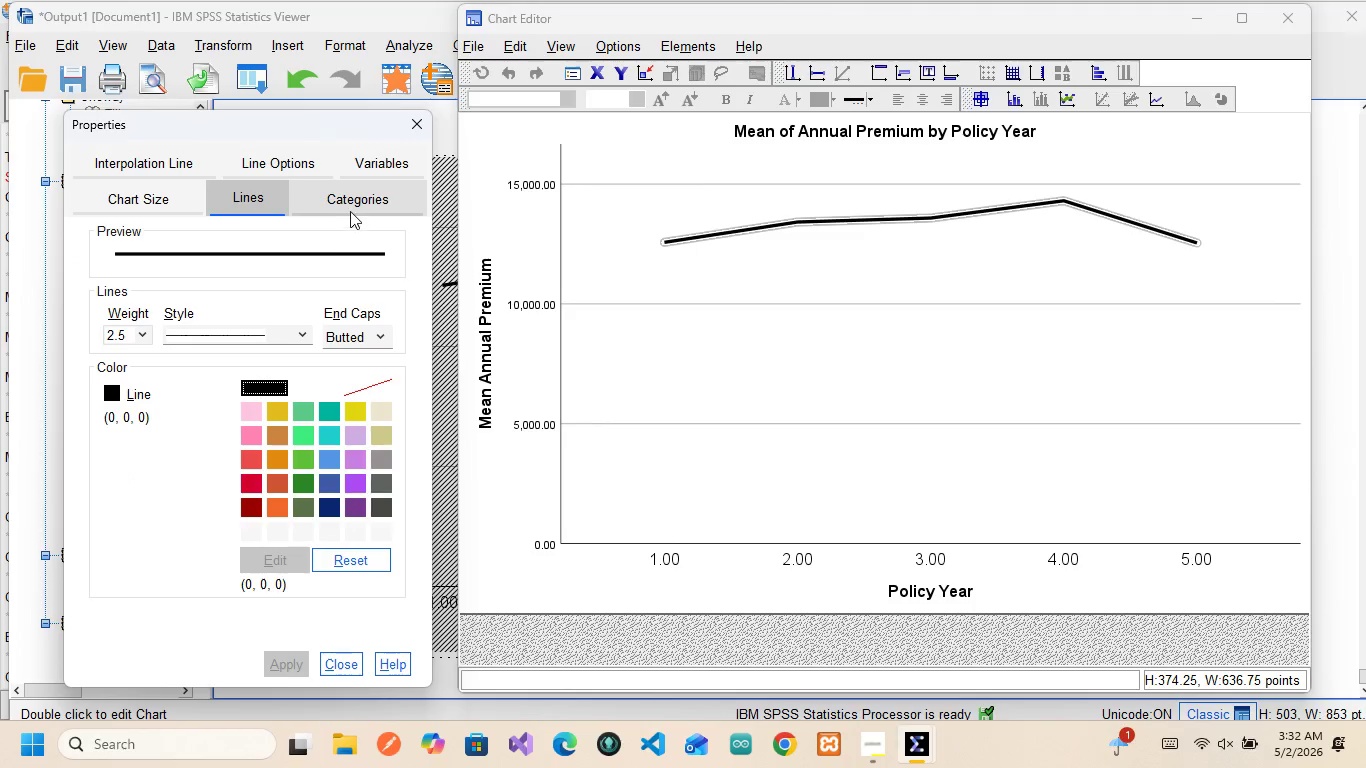 
left_click([349, 208])
 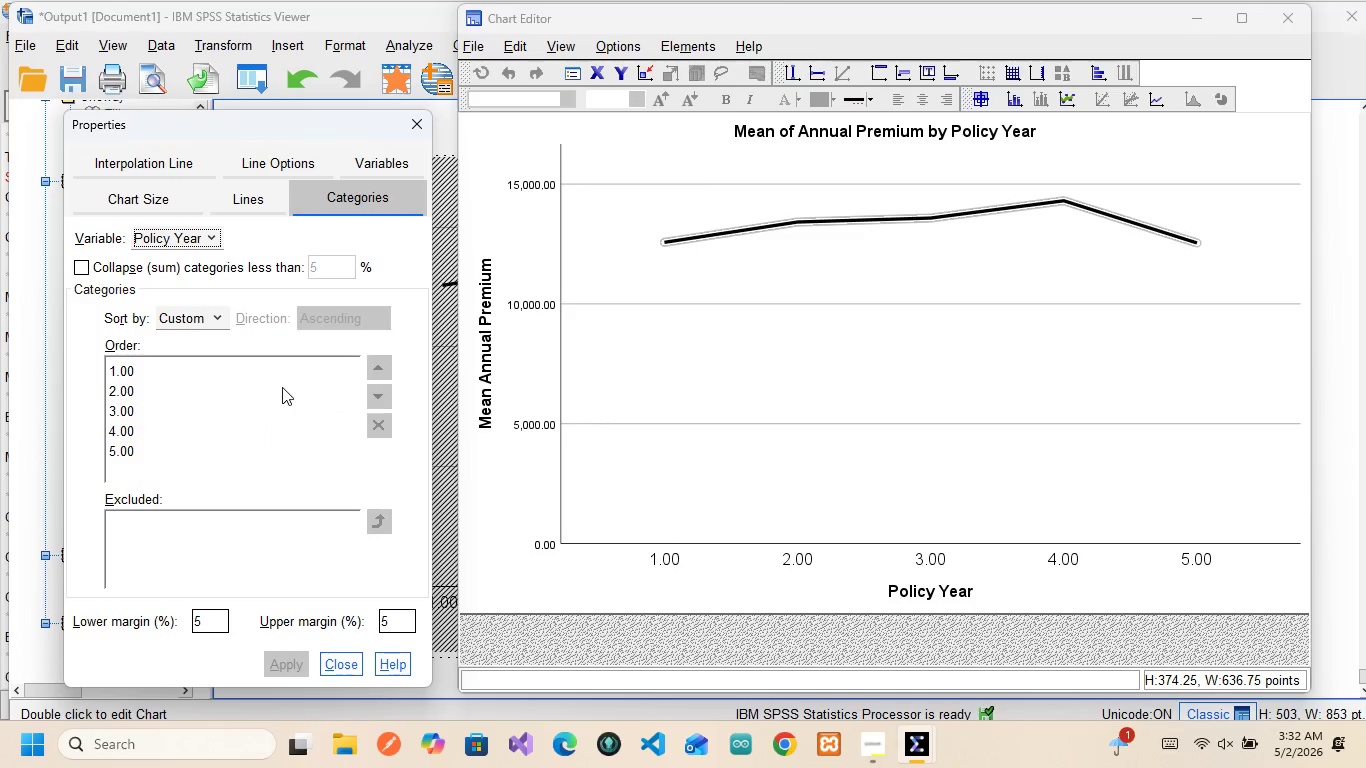 
scroll: coordinate [282, 387], scroll_direction: down, amount: 8.0
 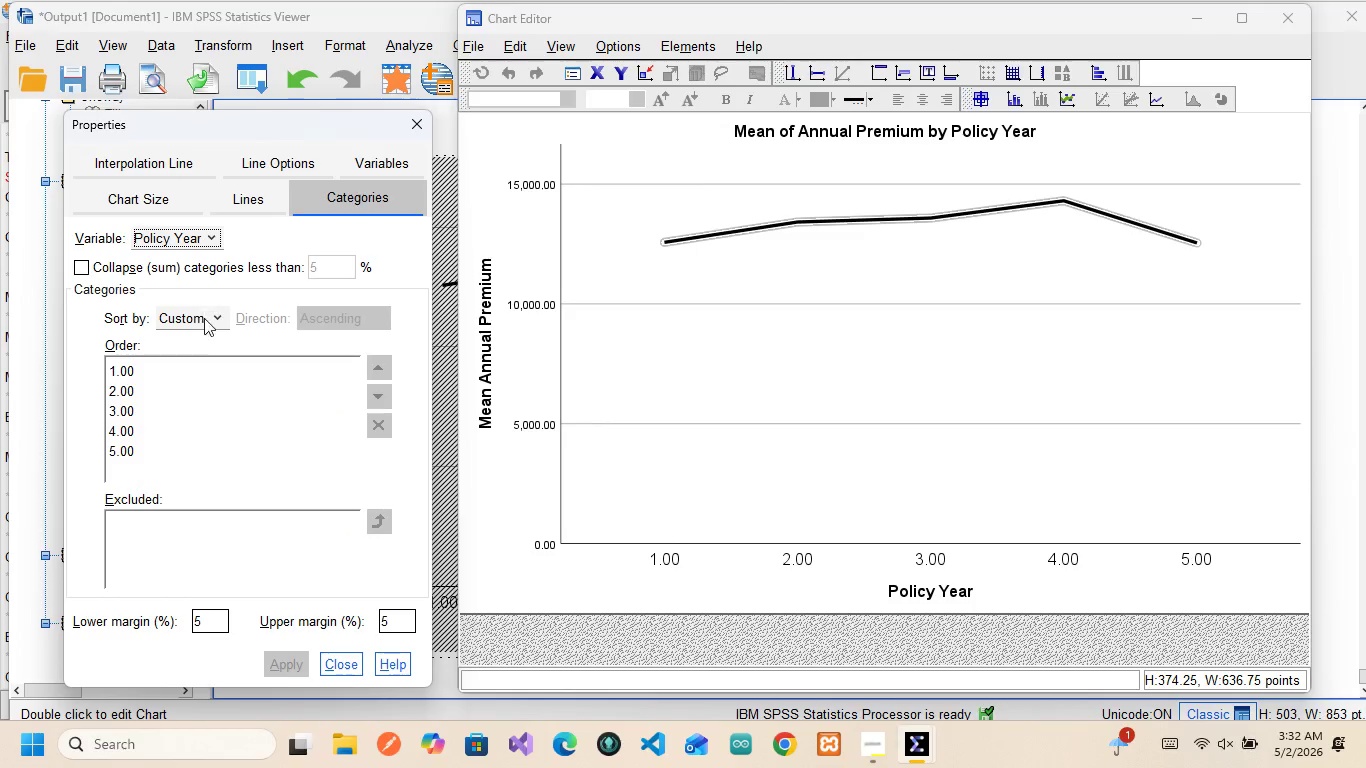 
left_click([205, 323])
 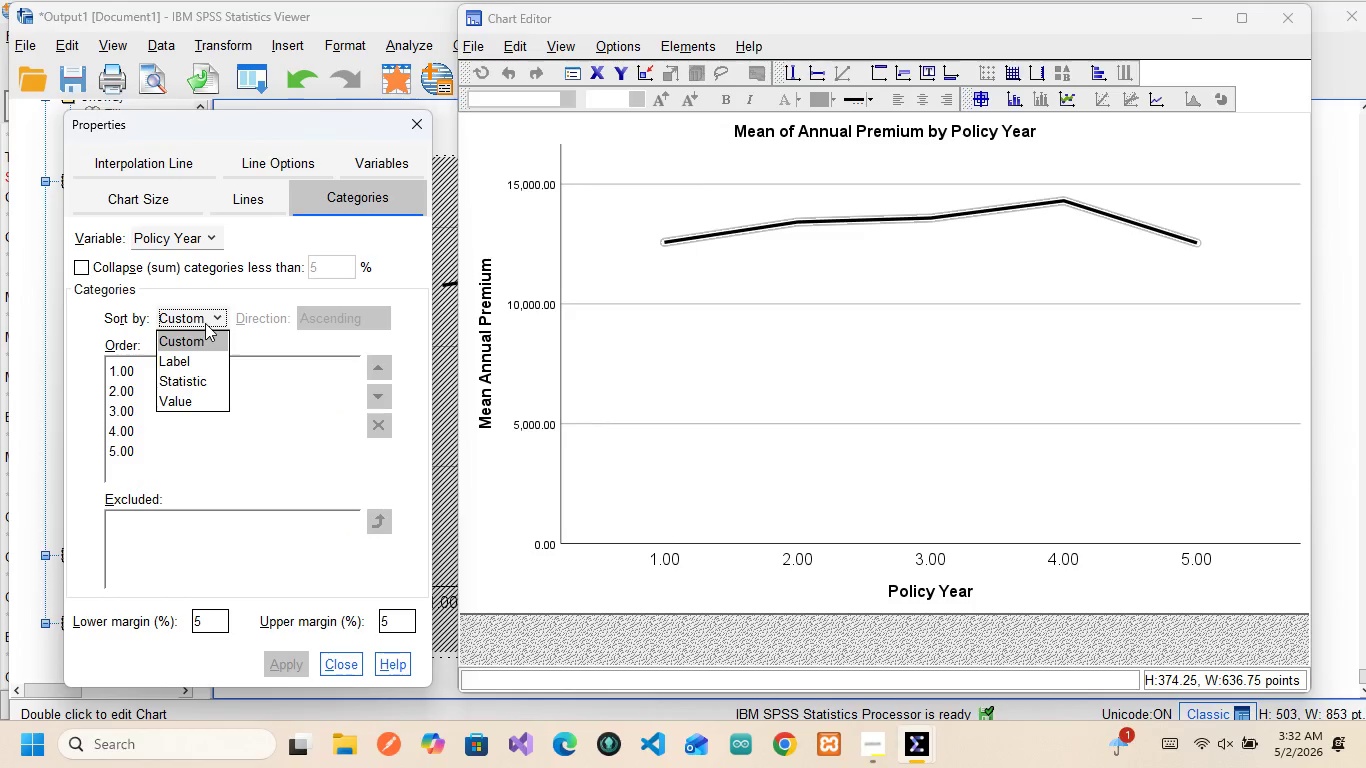 
left_click([205, 323])
 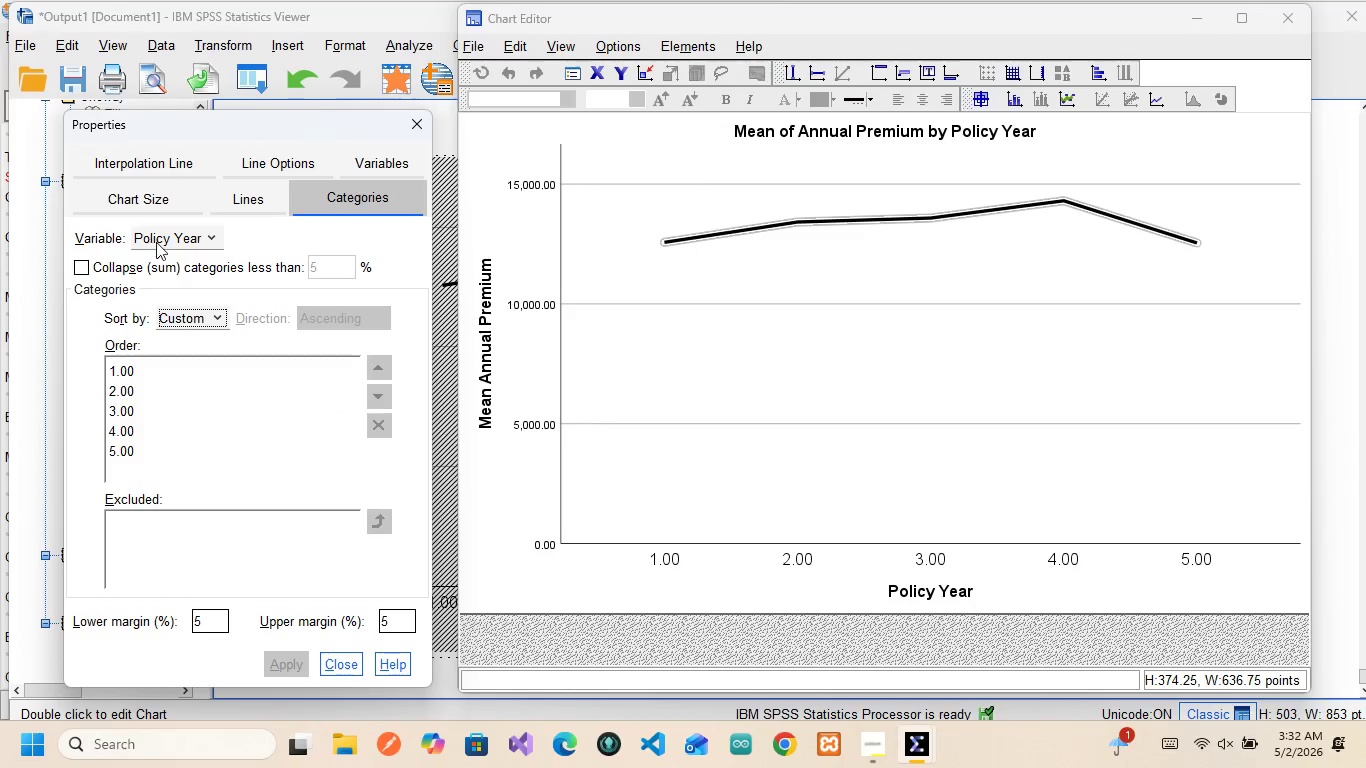 
left_click([159, 241])
 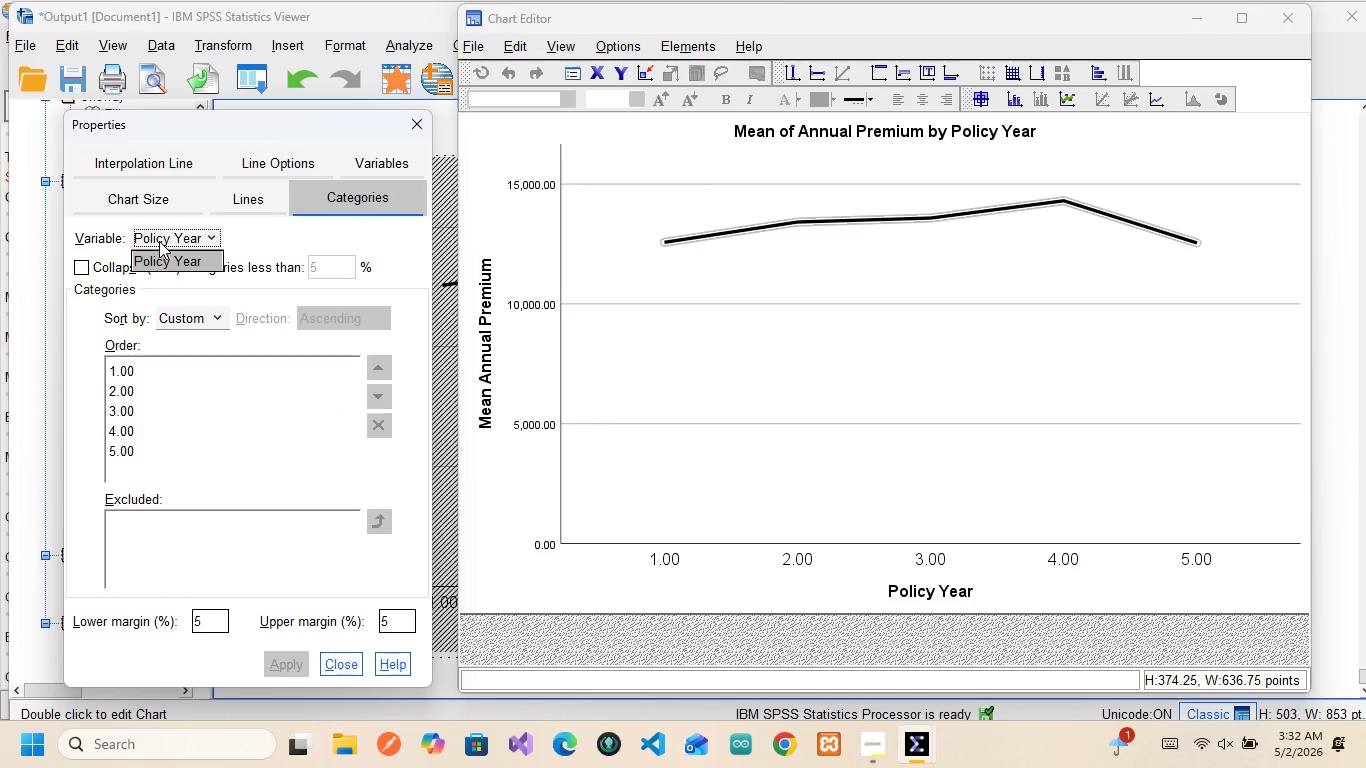 
left_click([159, 241])
 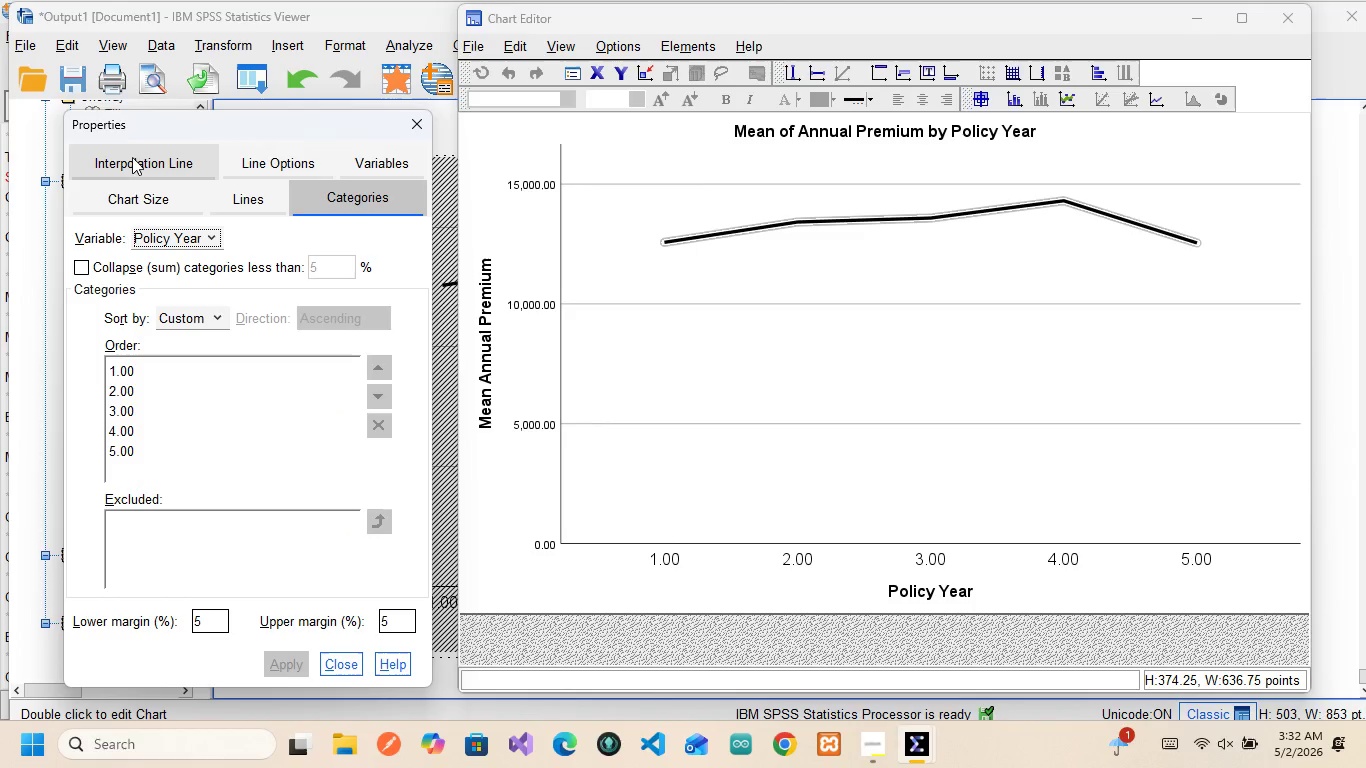 
left_click([132, 159])
 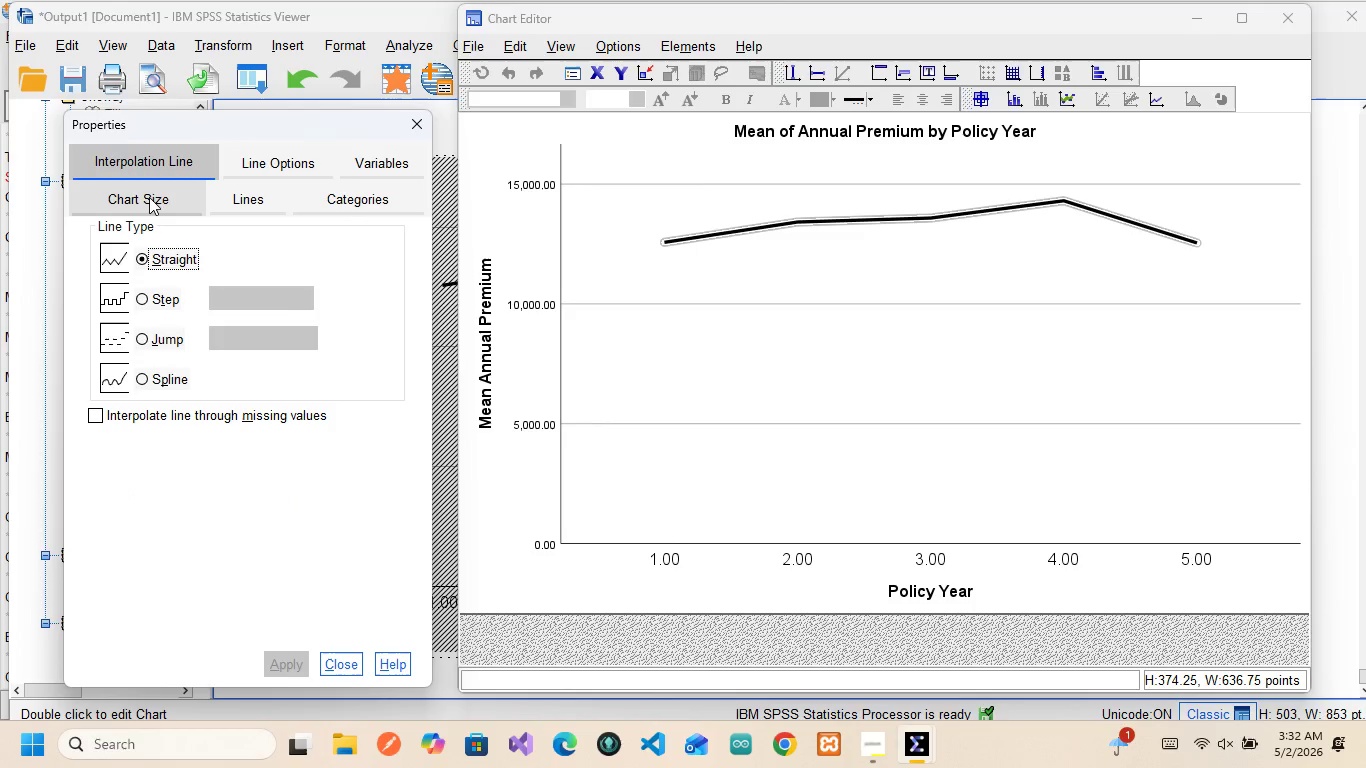 
left_click([149, 197])
 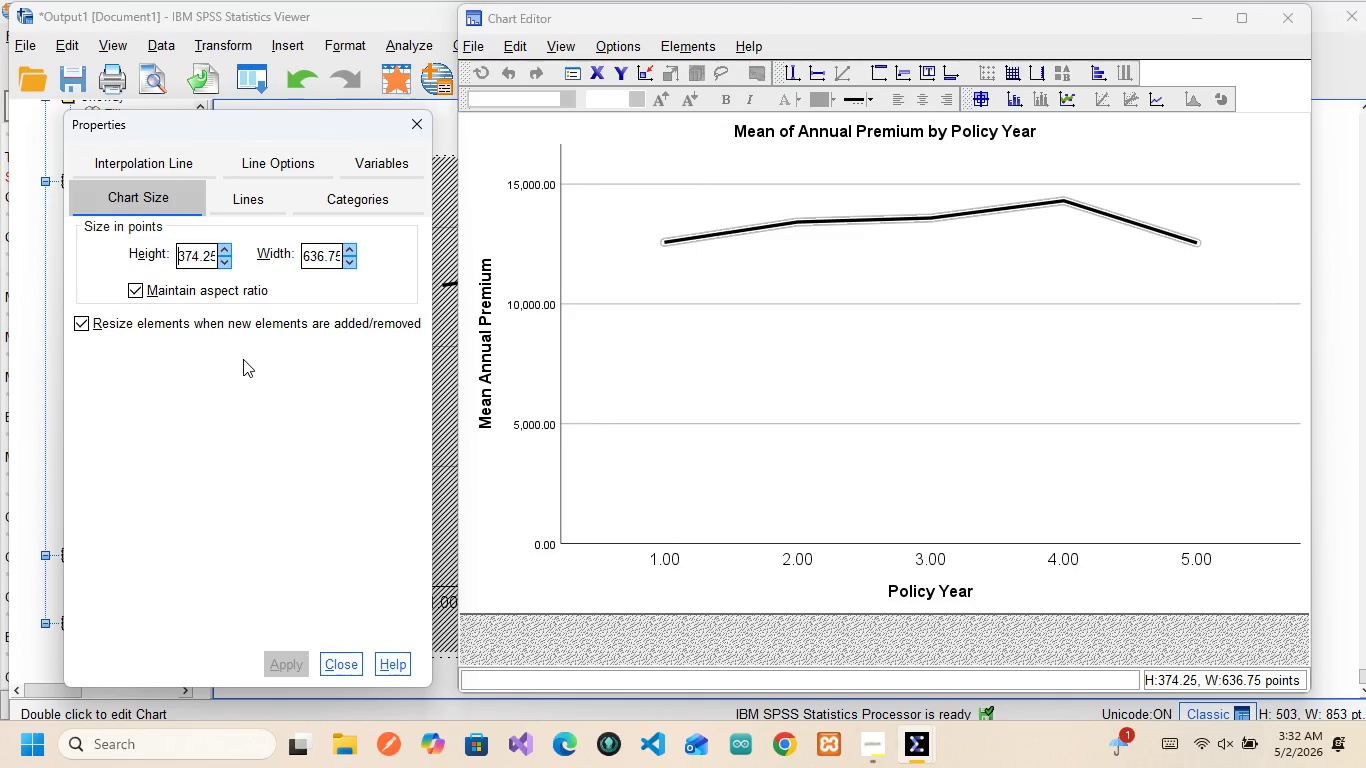 
wait(8.39)
 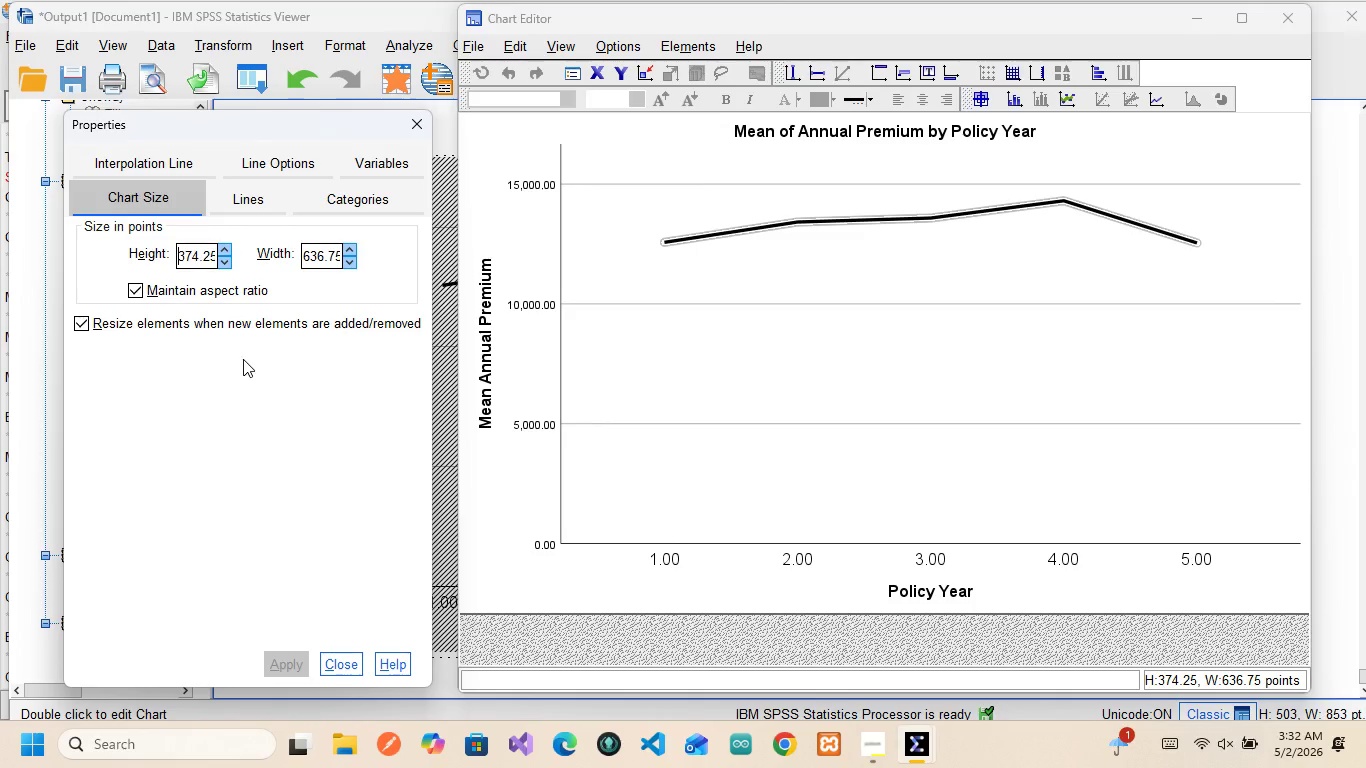 
left_click([1279, 14])
 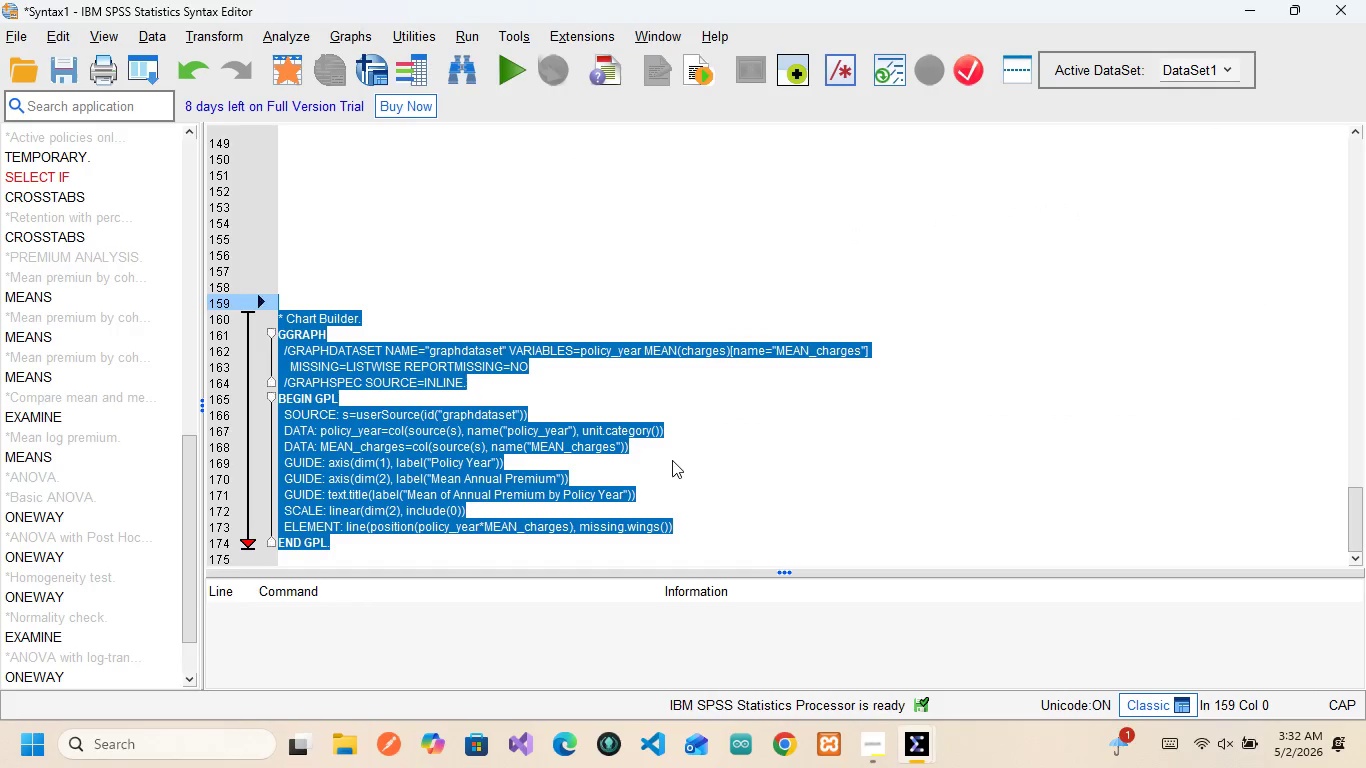 